 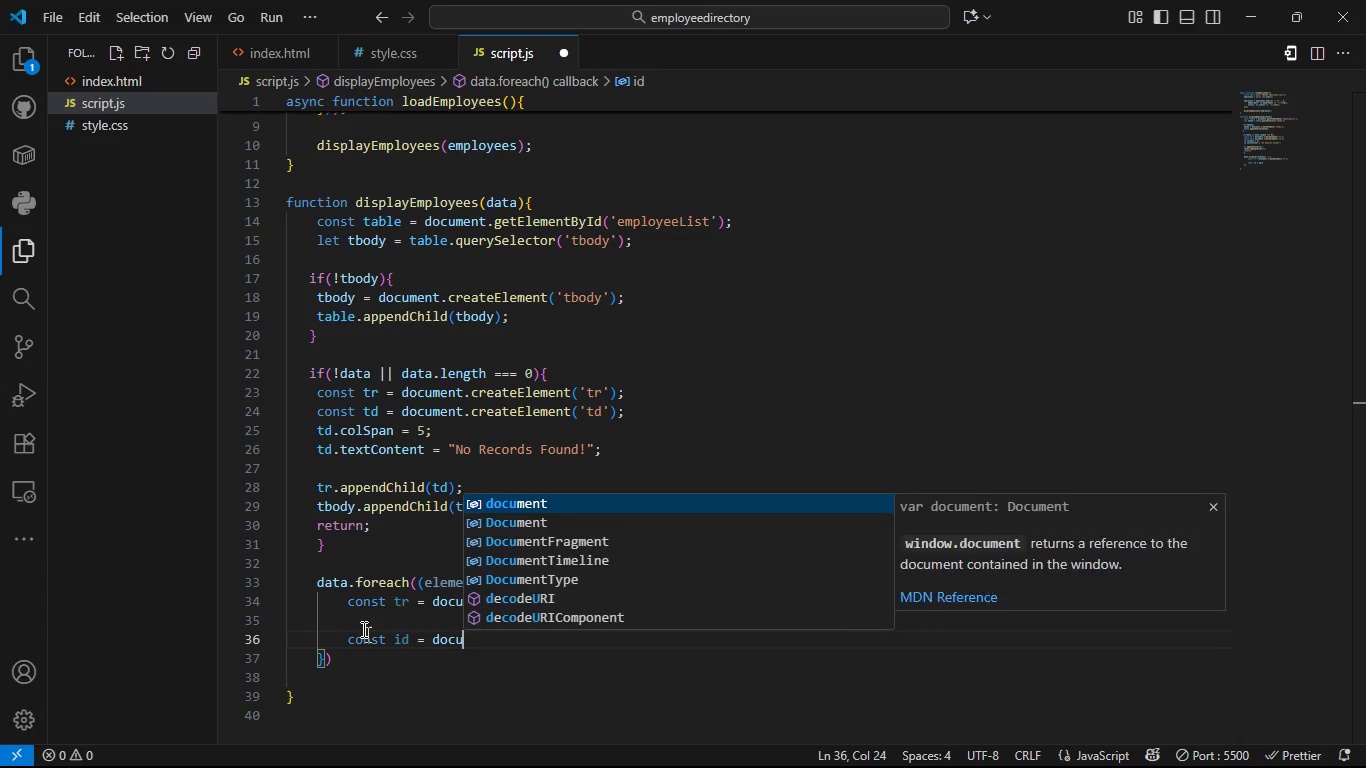 
hold_key(key=ShiftLeft, duration=0.36)
 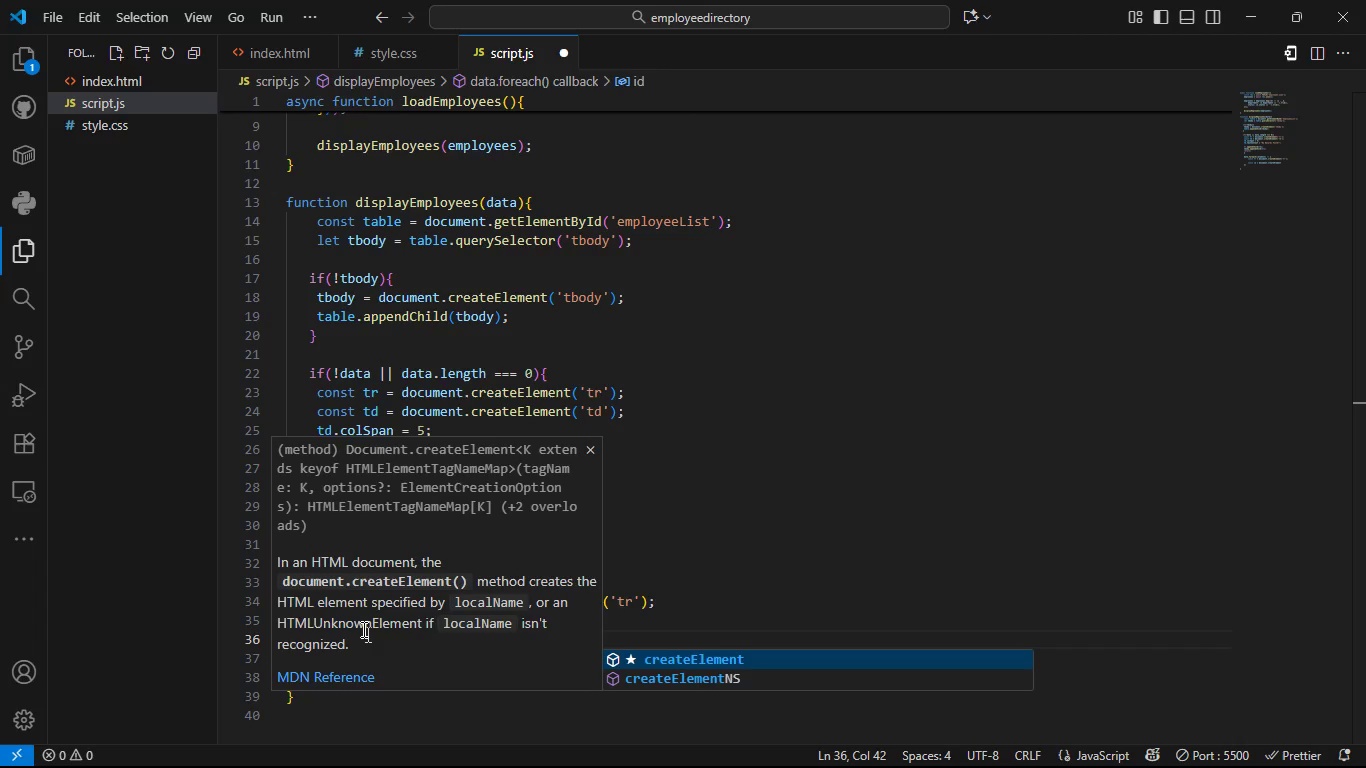 
hold_key(key=ShiftLeft, duration=0.34)
 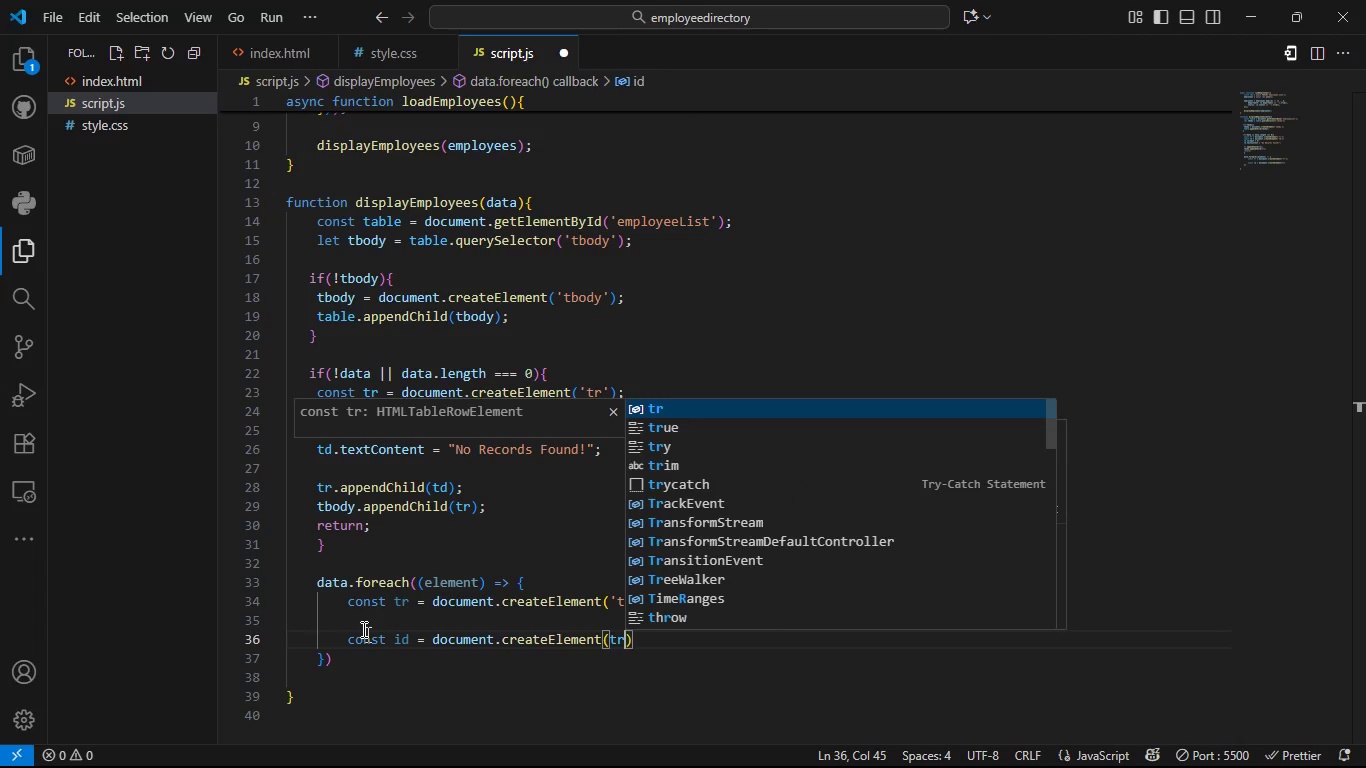 
key(ArrowRight)
 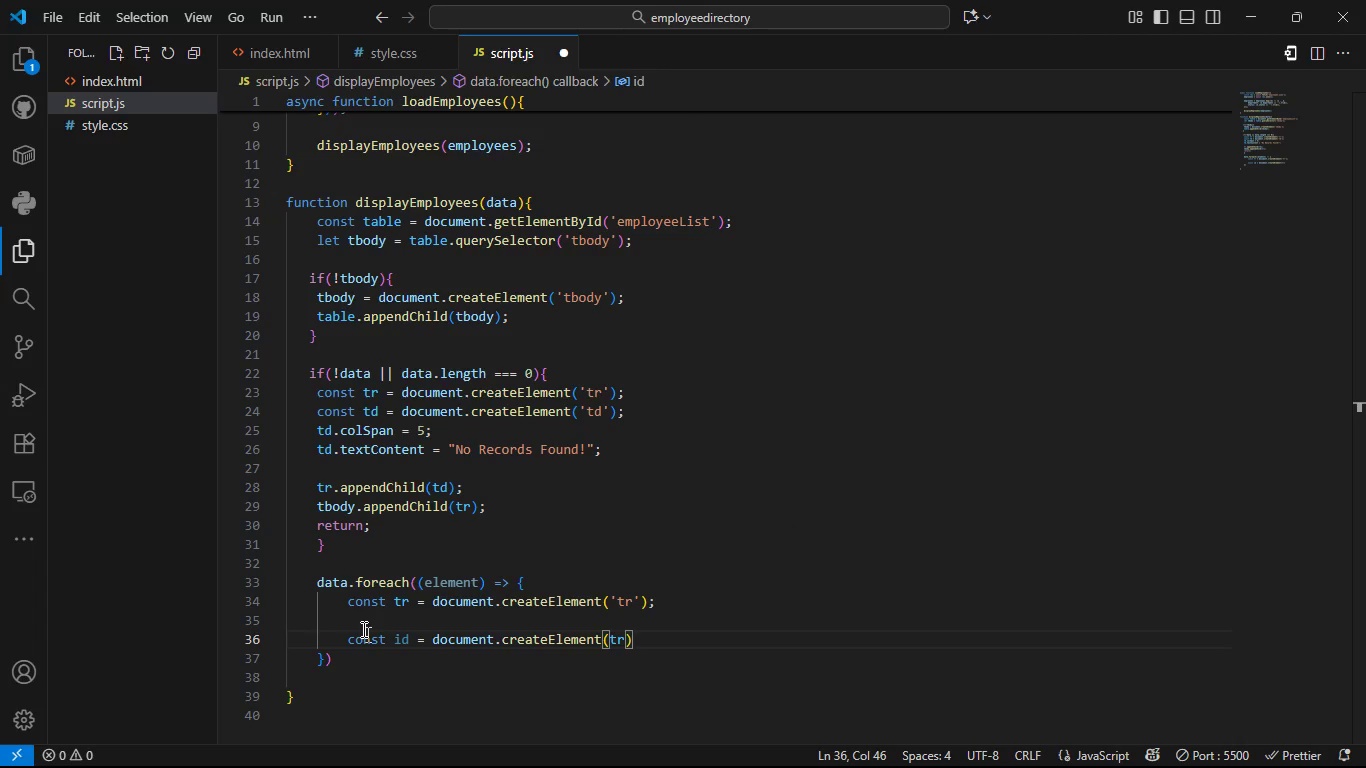 
key(Semicolon)
 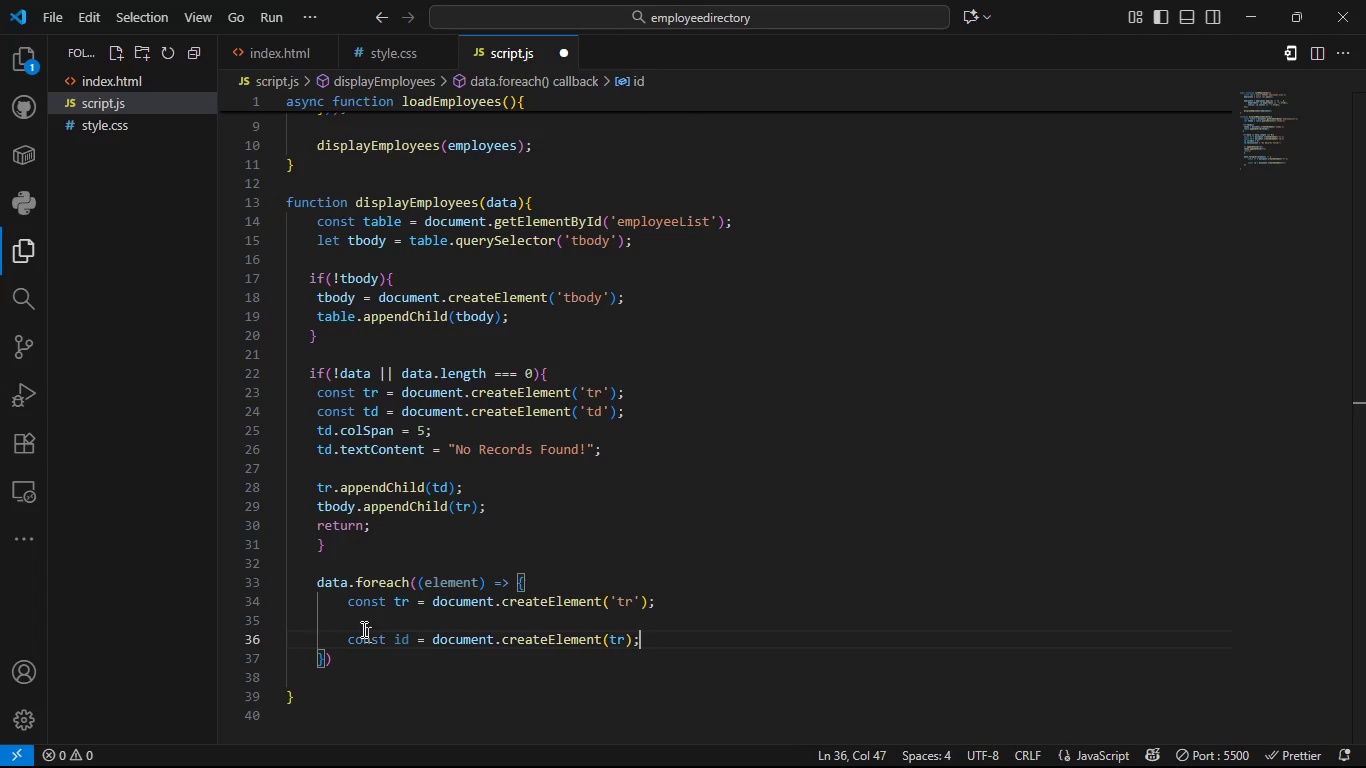 
key(Enter)
 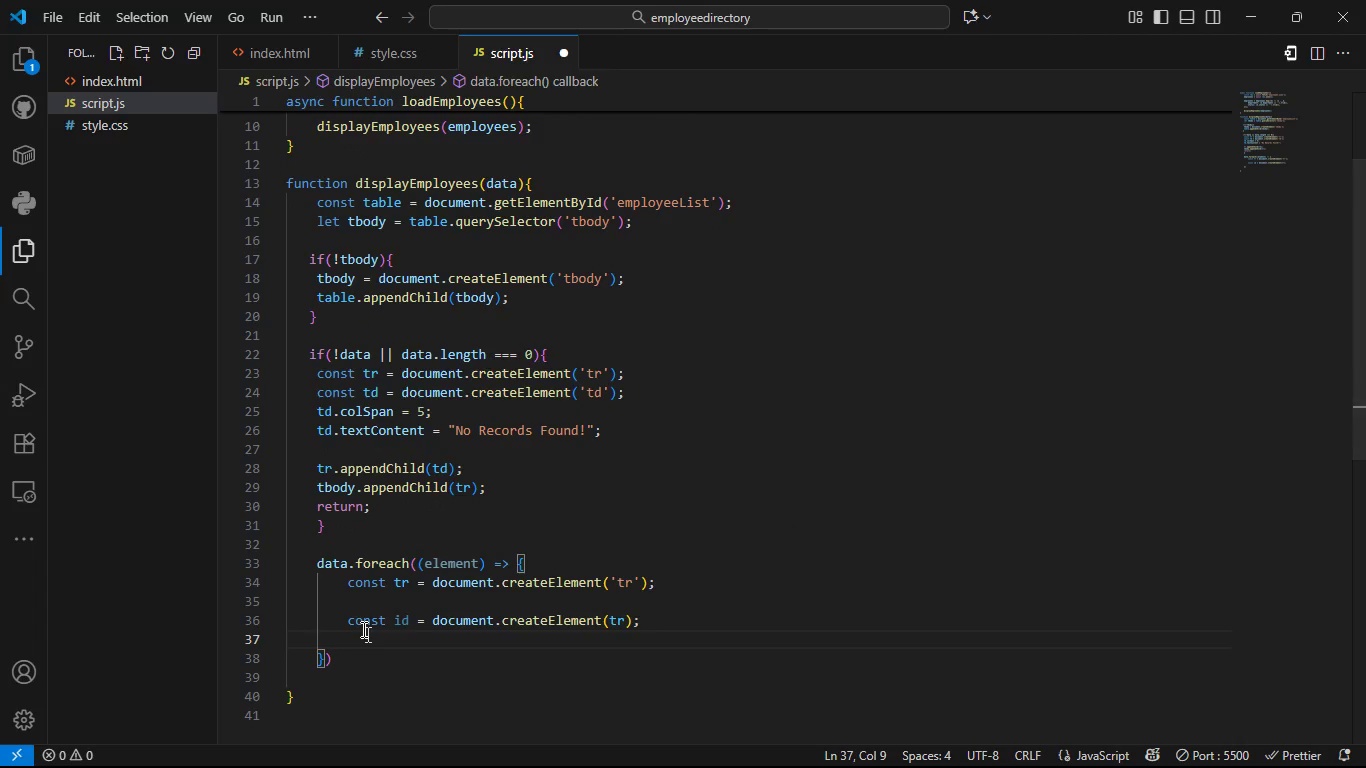 
type(id.textC)
key(Tab)
type( = ELE)
key(Backspace)
key(Backspace)
key(Backspace)
type(element.id;)
 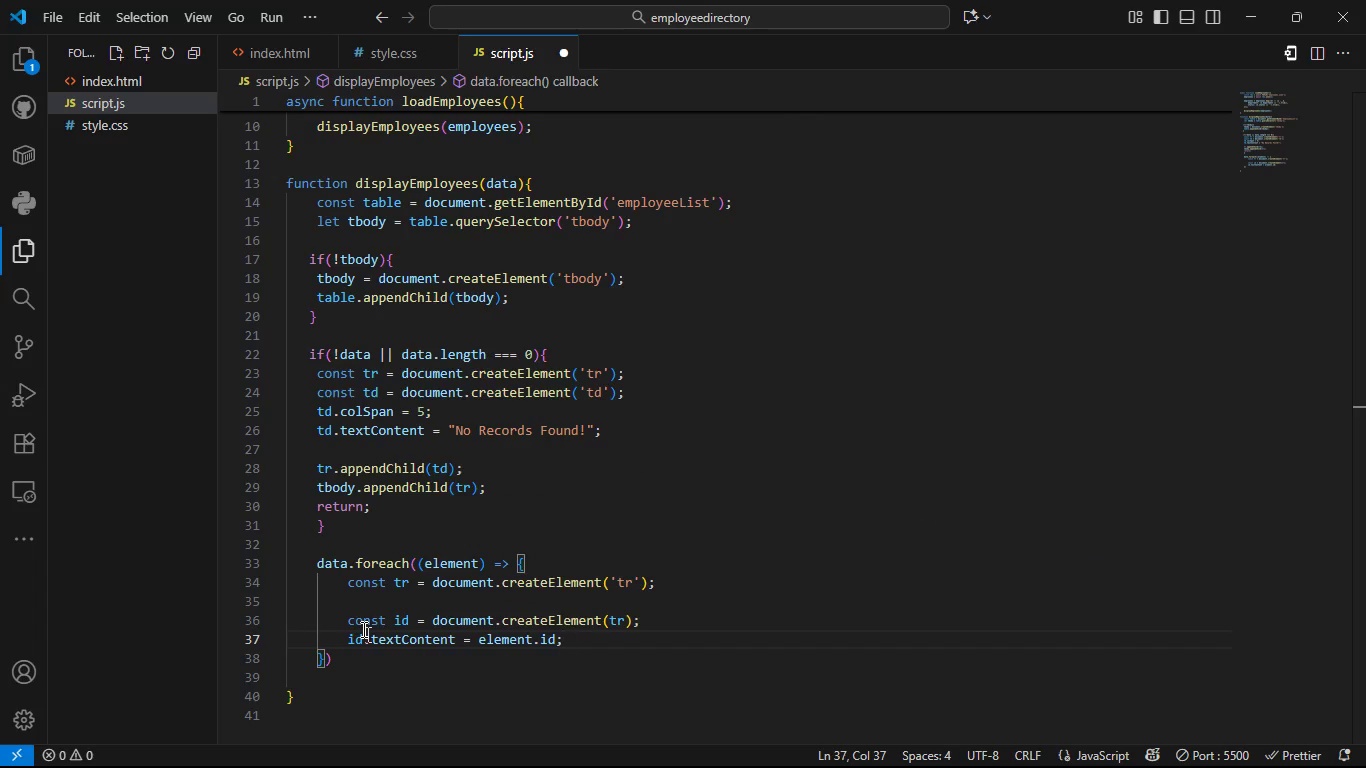 
key(Enter)
 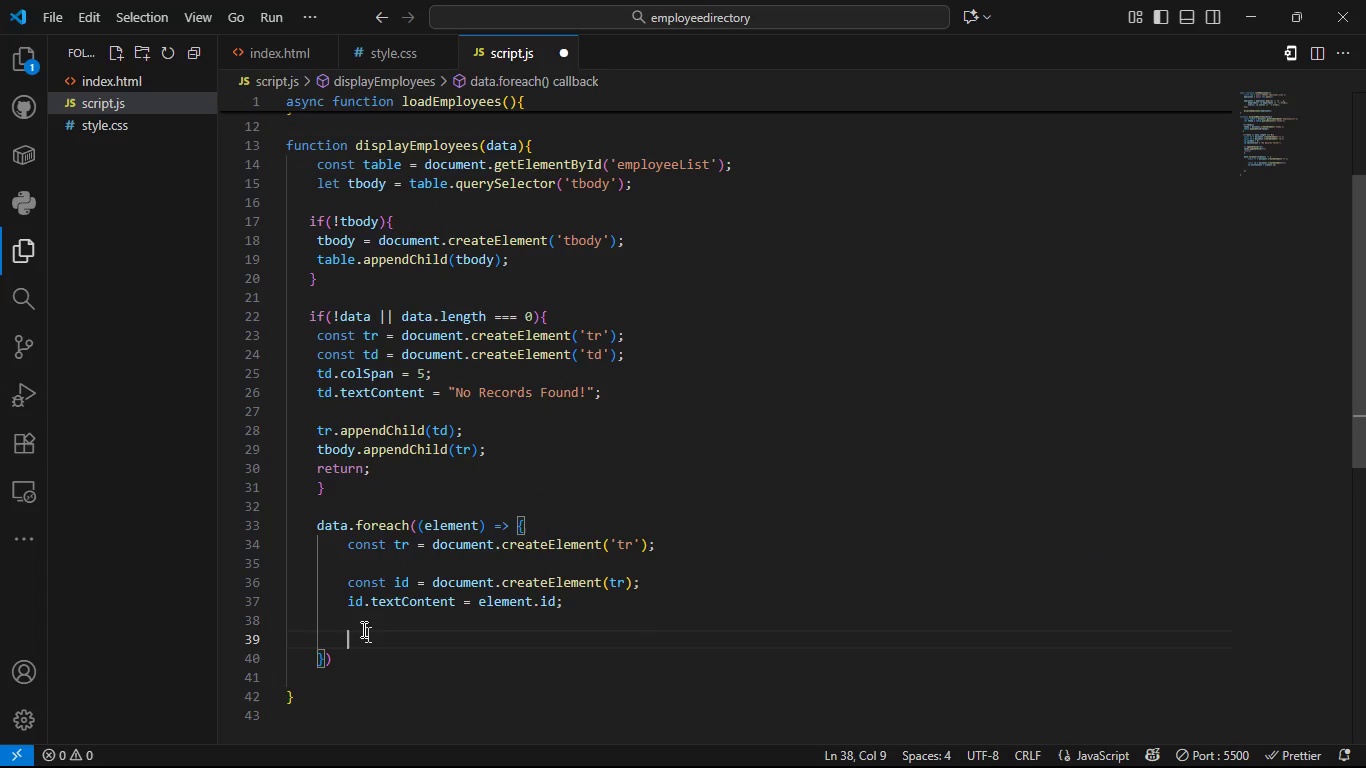 
key(Enter)
 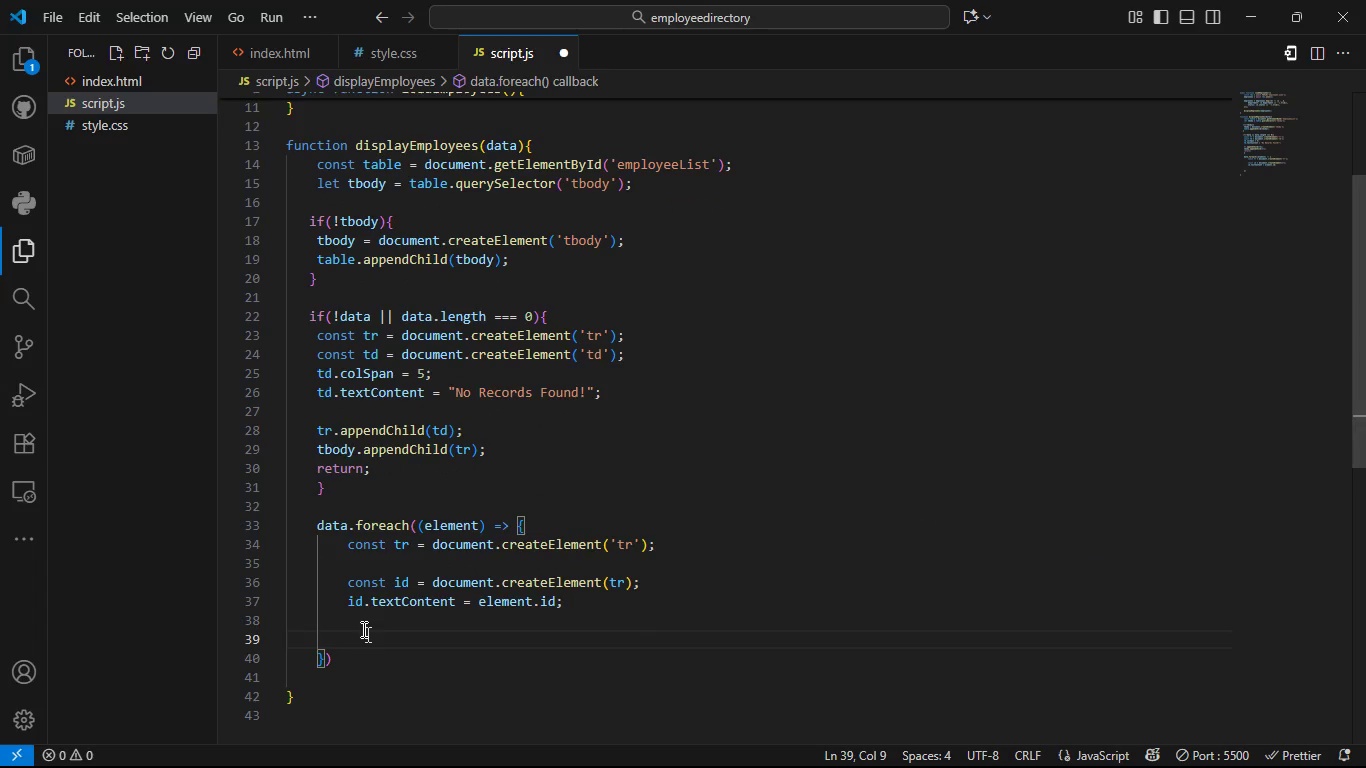 
type(const name=)
key(Backspace)
type( =docu)
key(Backspace)
key(Backspace)
key(Backspace)
key(Backspace)
type( c)
key(Backspace)
type(dpc)
key(Backspace)
key(Backspace)
type(ocument.createElement )
key(Backspace)
type((tr)
key(Backspace)
key(Backspace)
type('tr)
 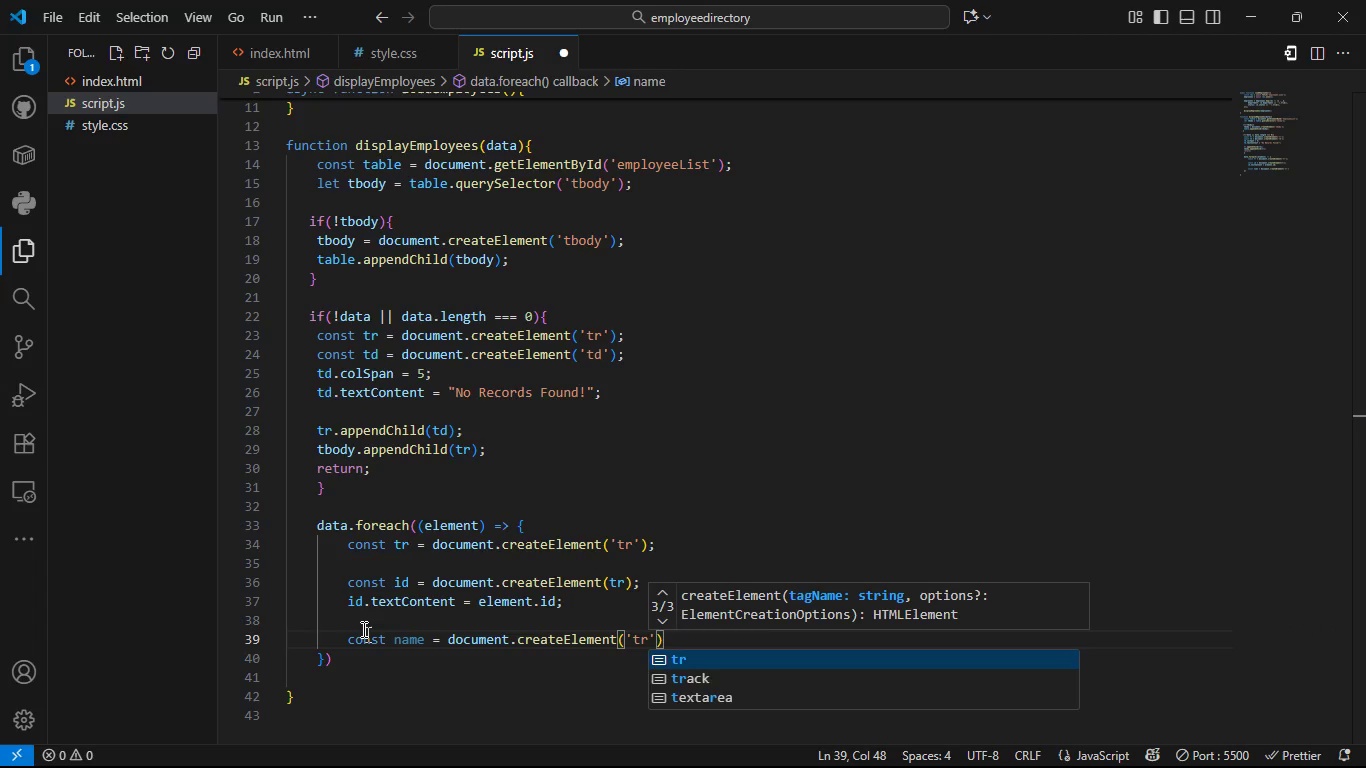 
key(ArrowRight)
 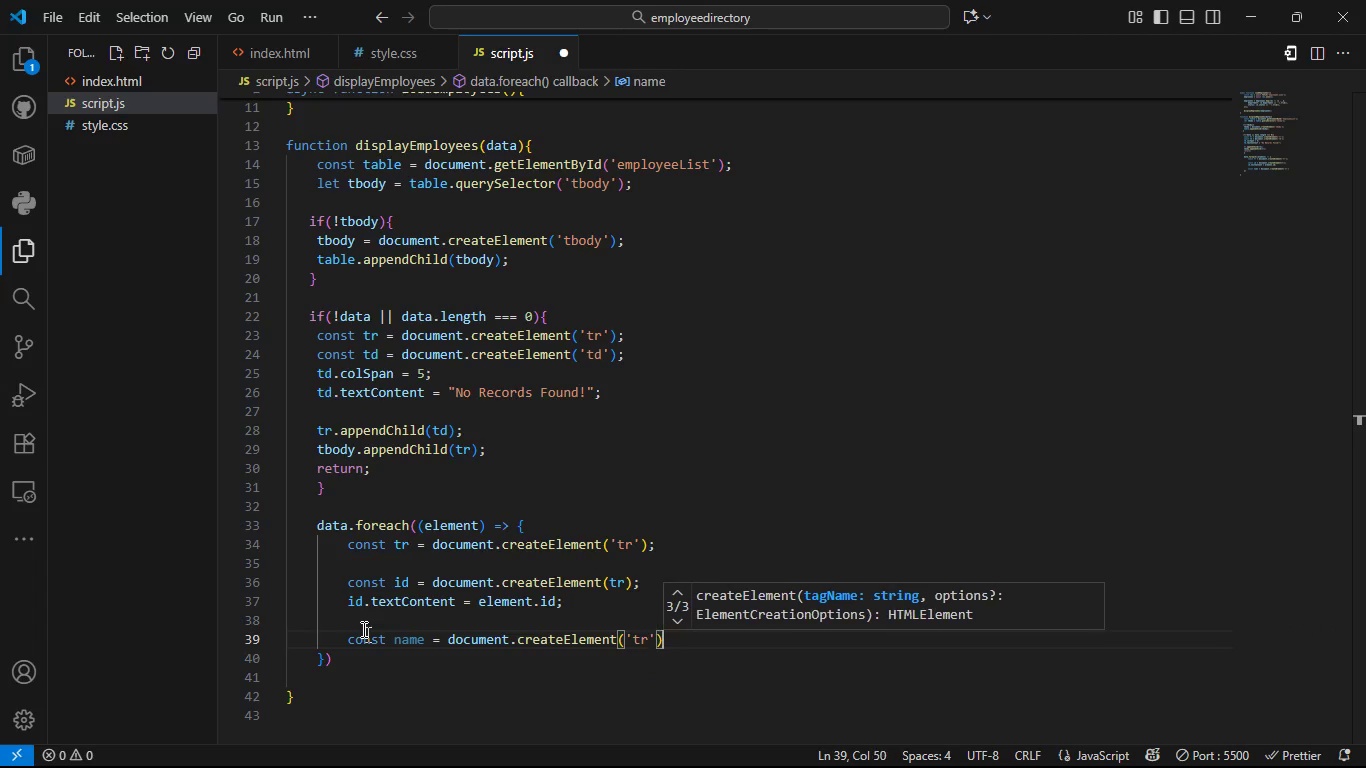 
key(ArrowRight)
 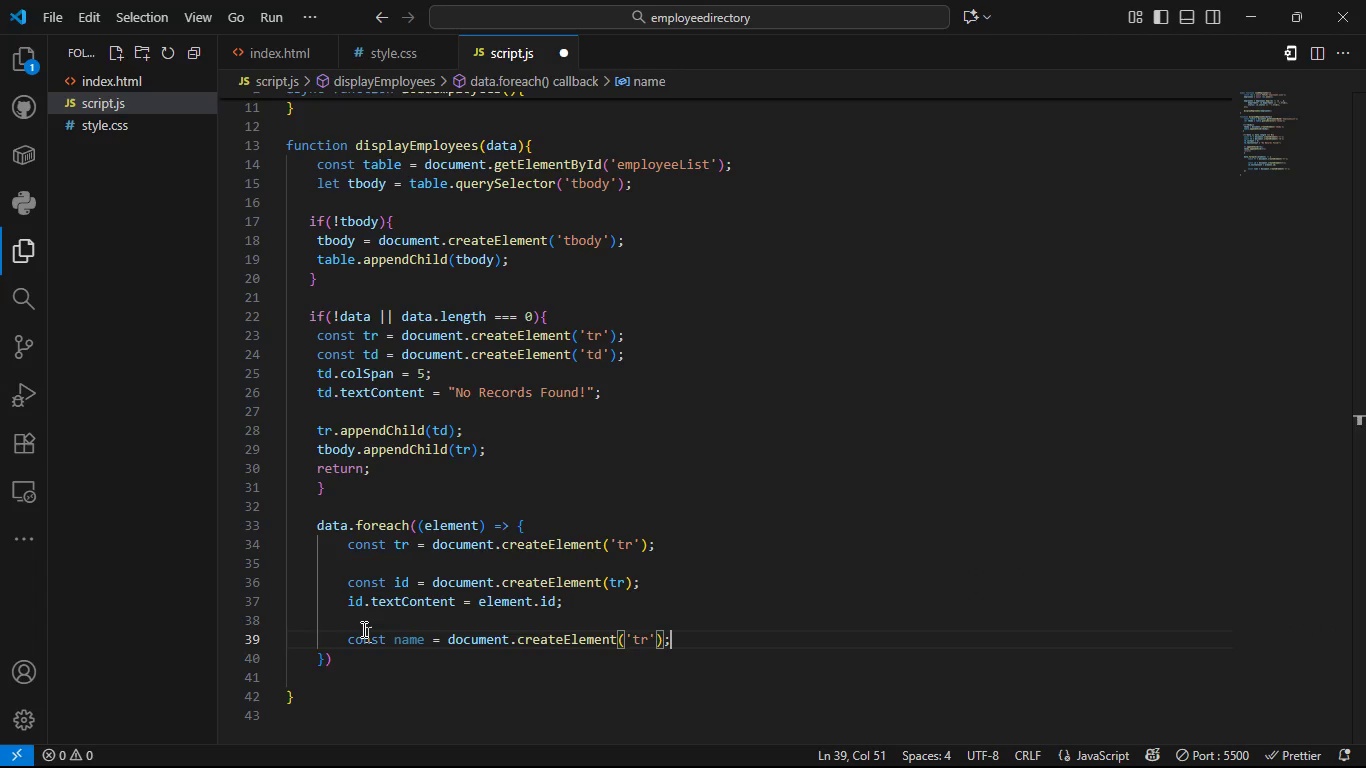 
key(Semicolon)
 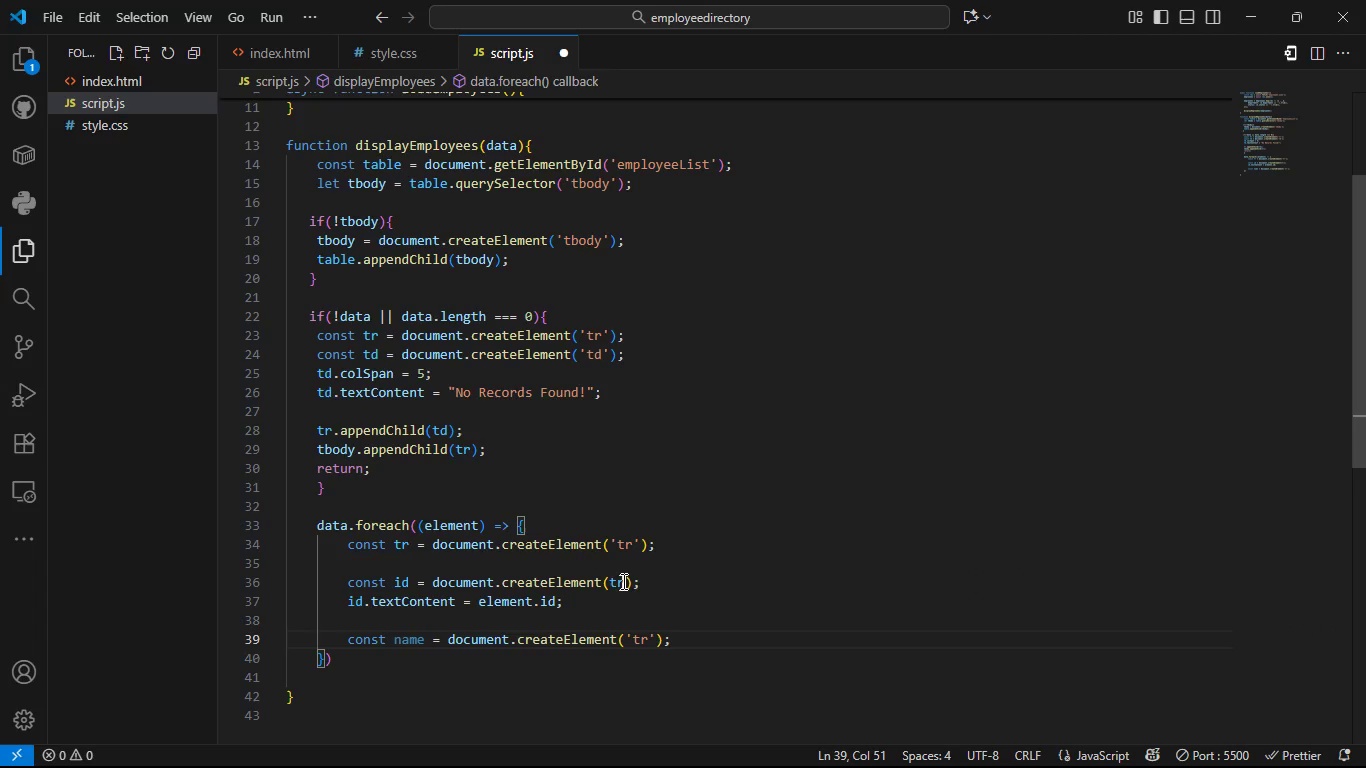 
left_click([622, 580])
 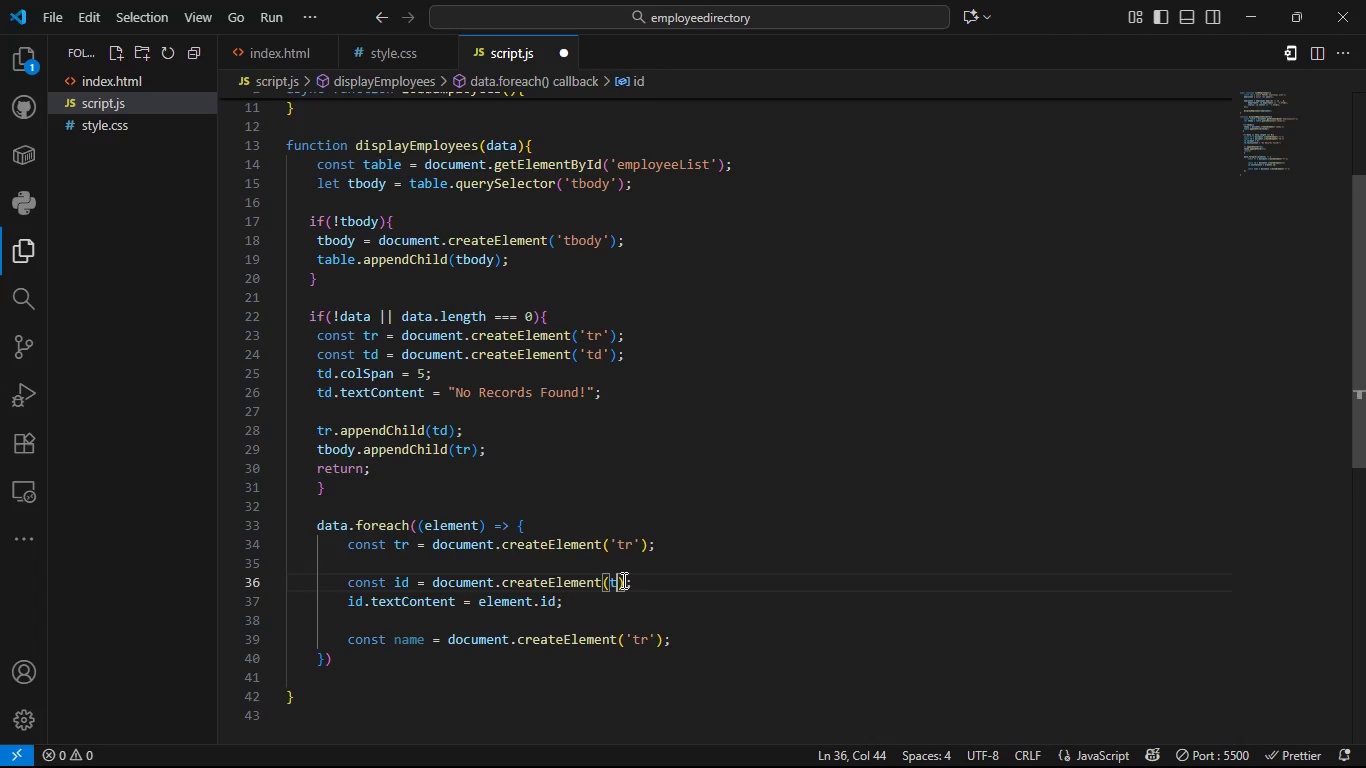 
key(Backspace)
key(Backspace)
type('tr)
 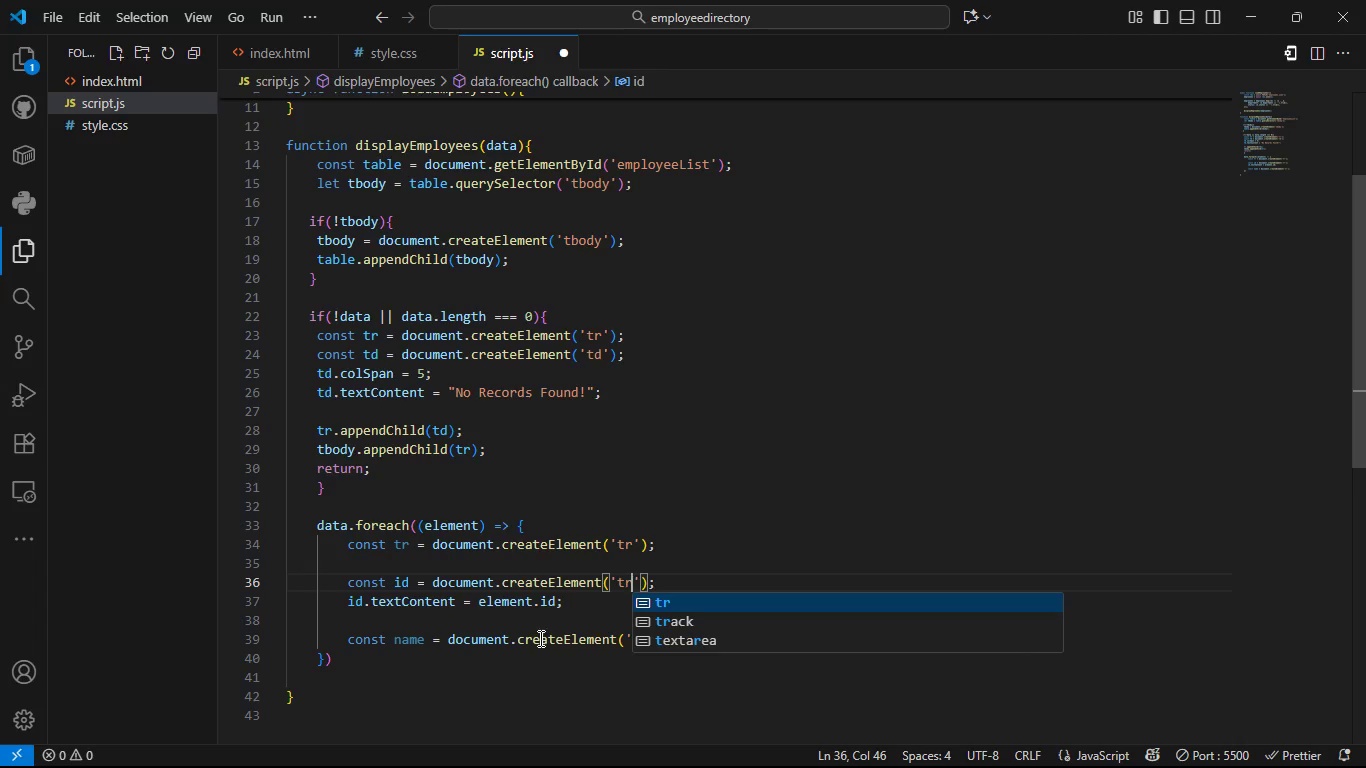 
left_click([539, 638])
 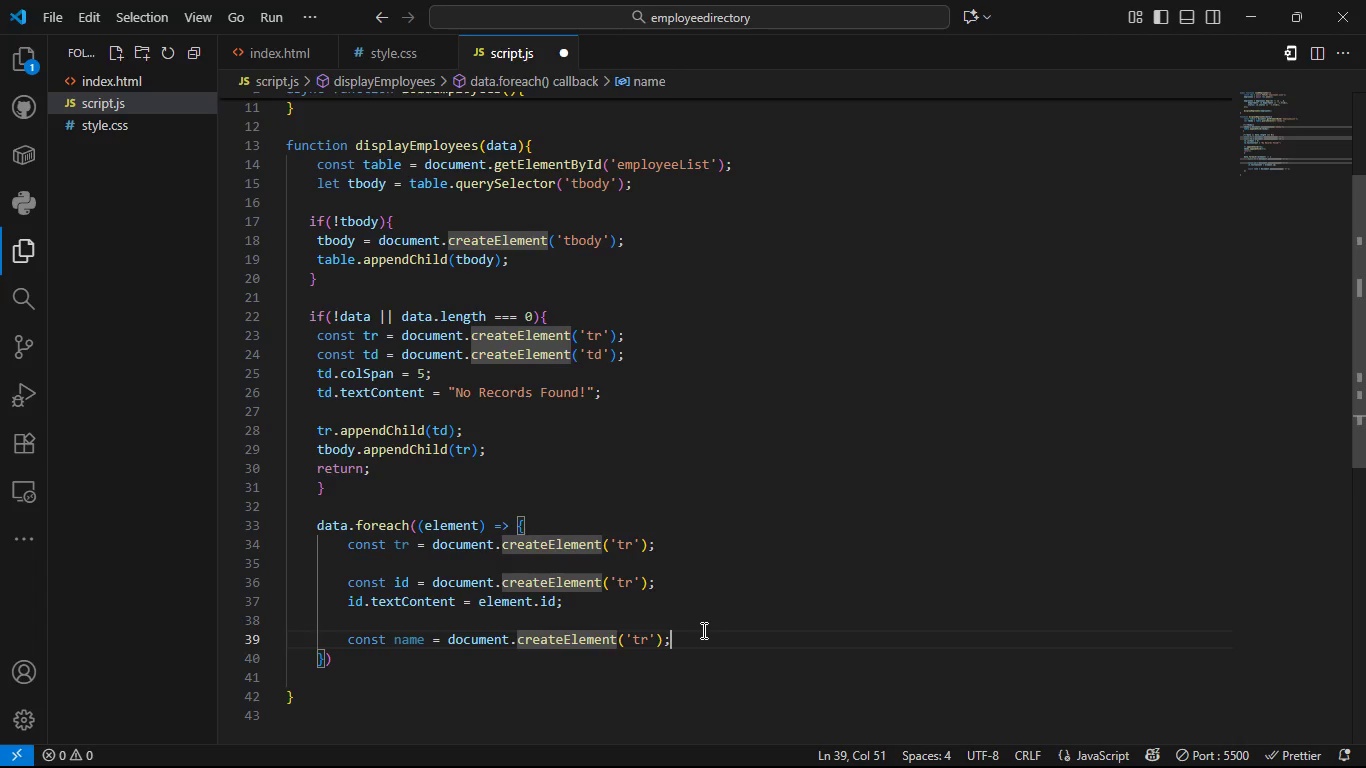 
left_click([702, 630])
 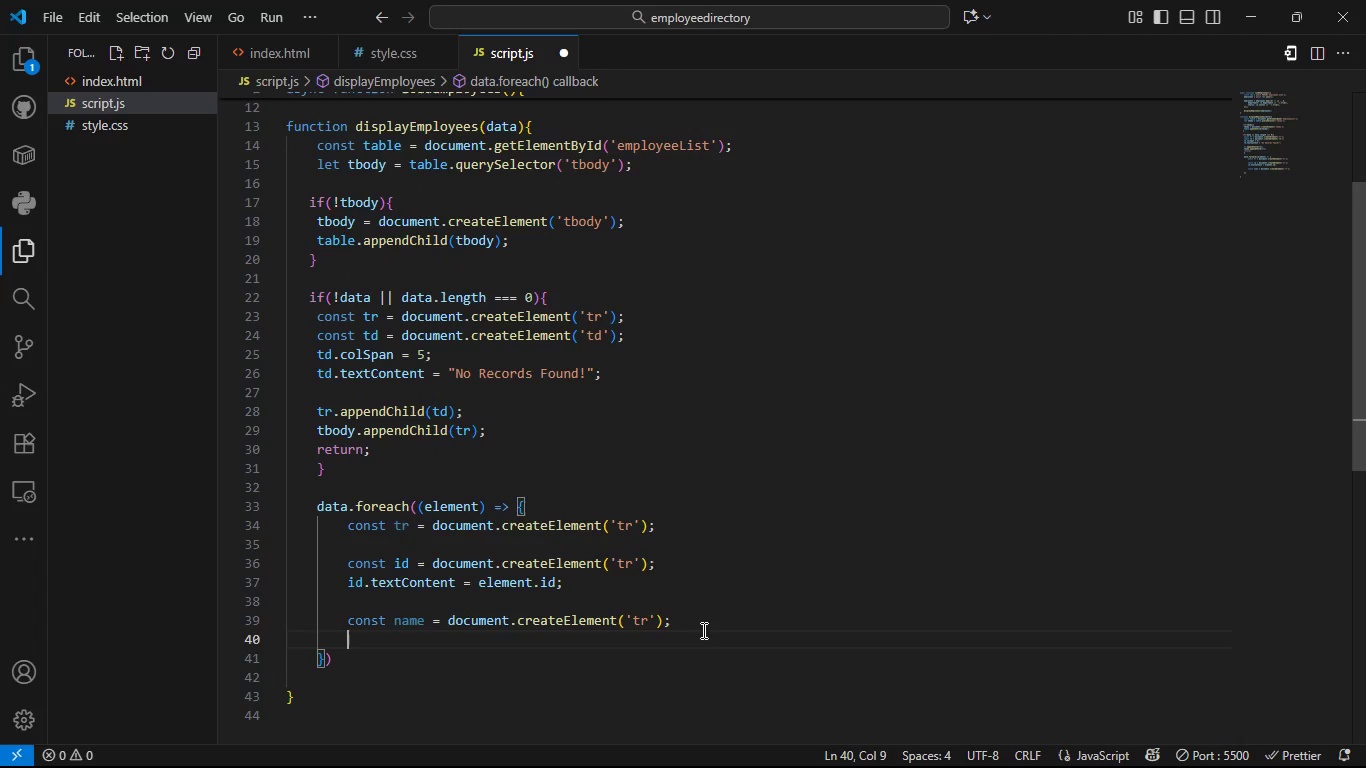 
key(Enter)
 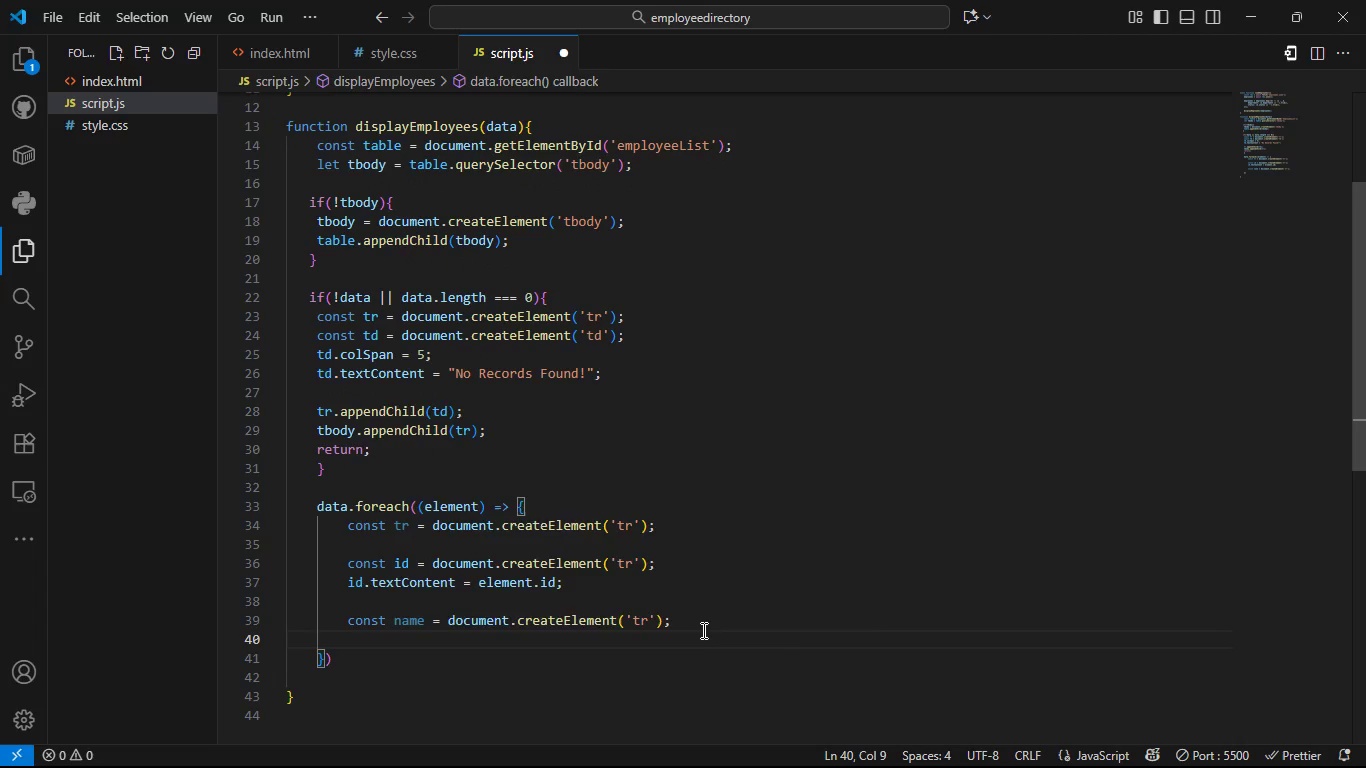 
type(name.textC)
 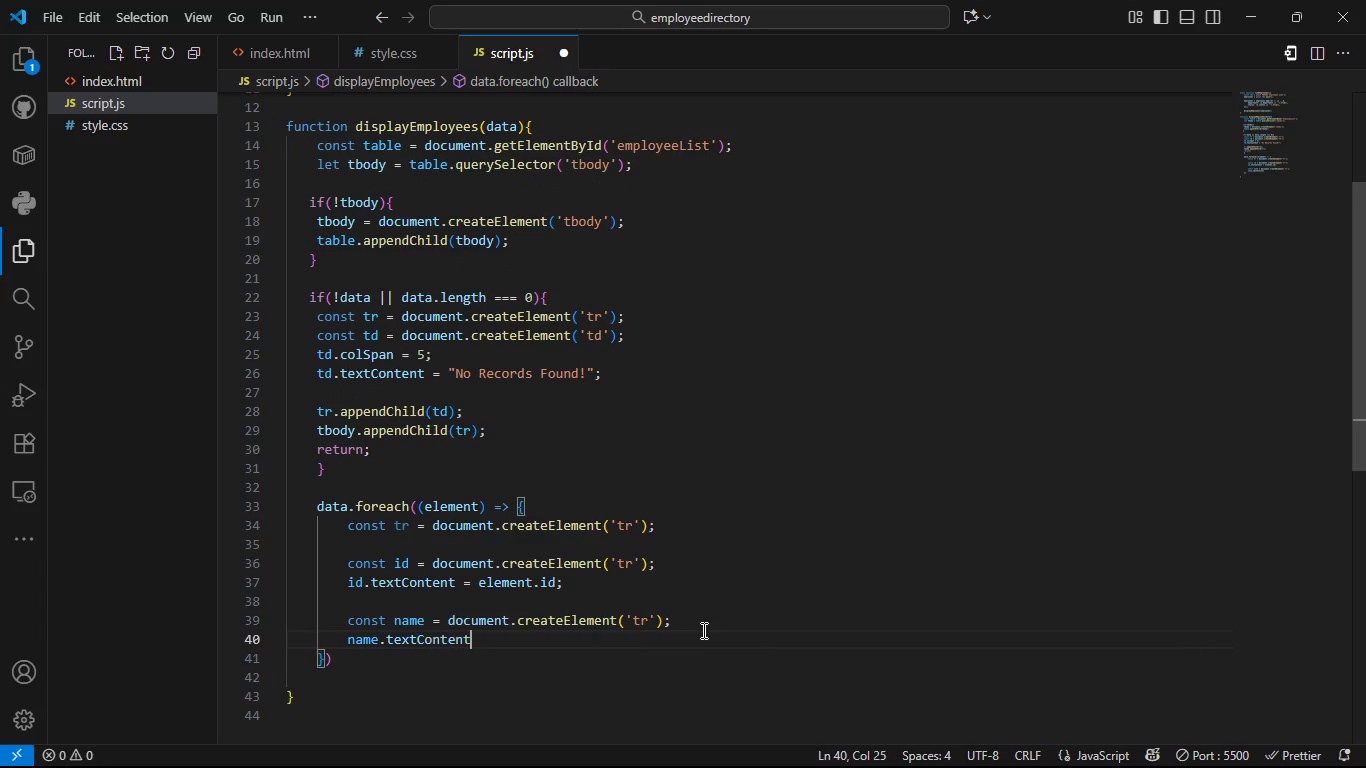 
 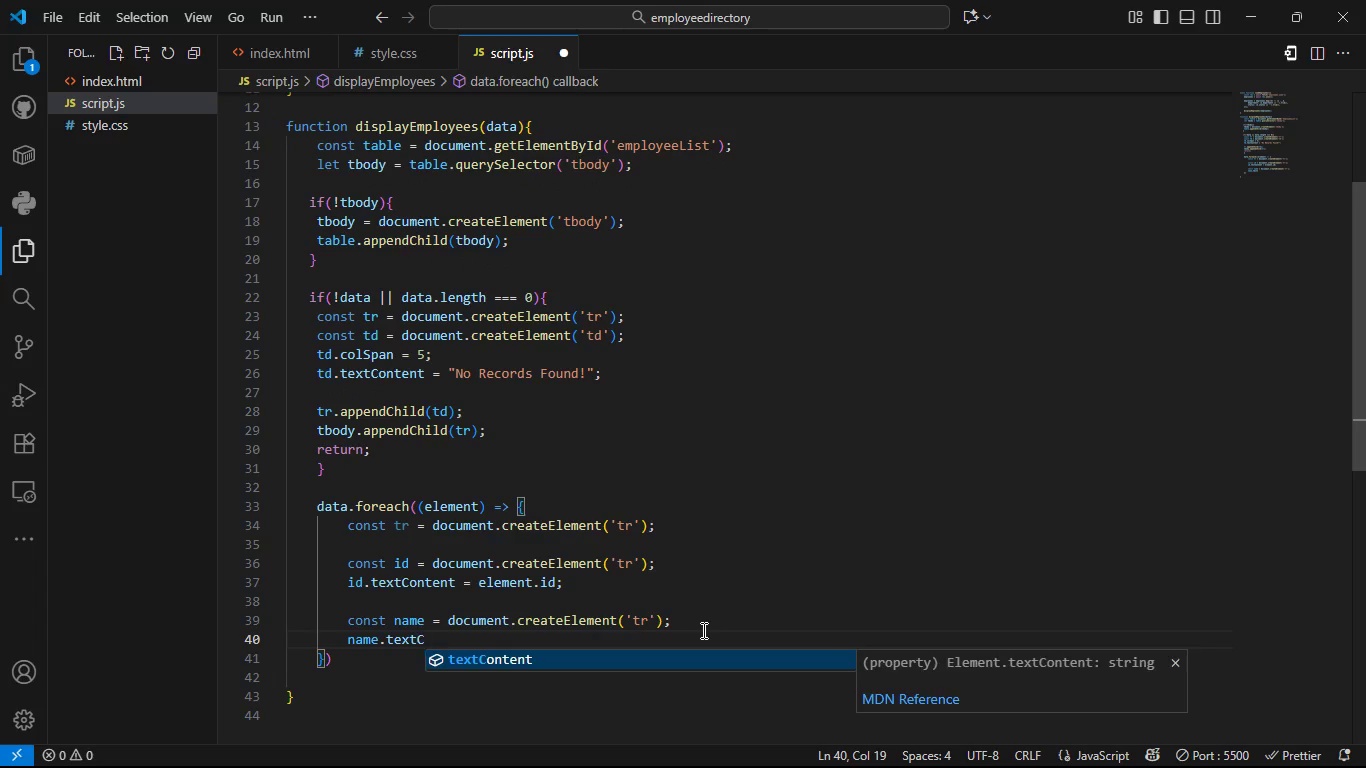 
key(Enter)
 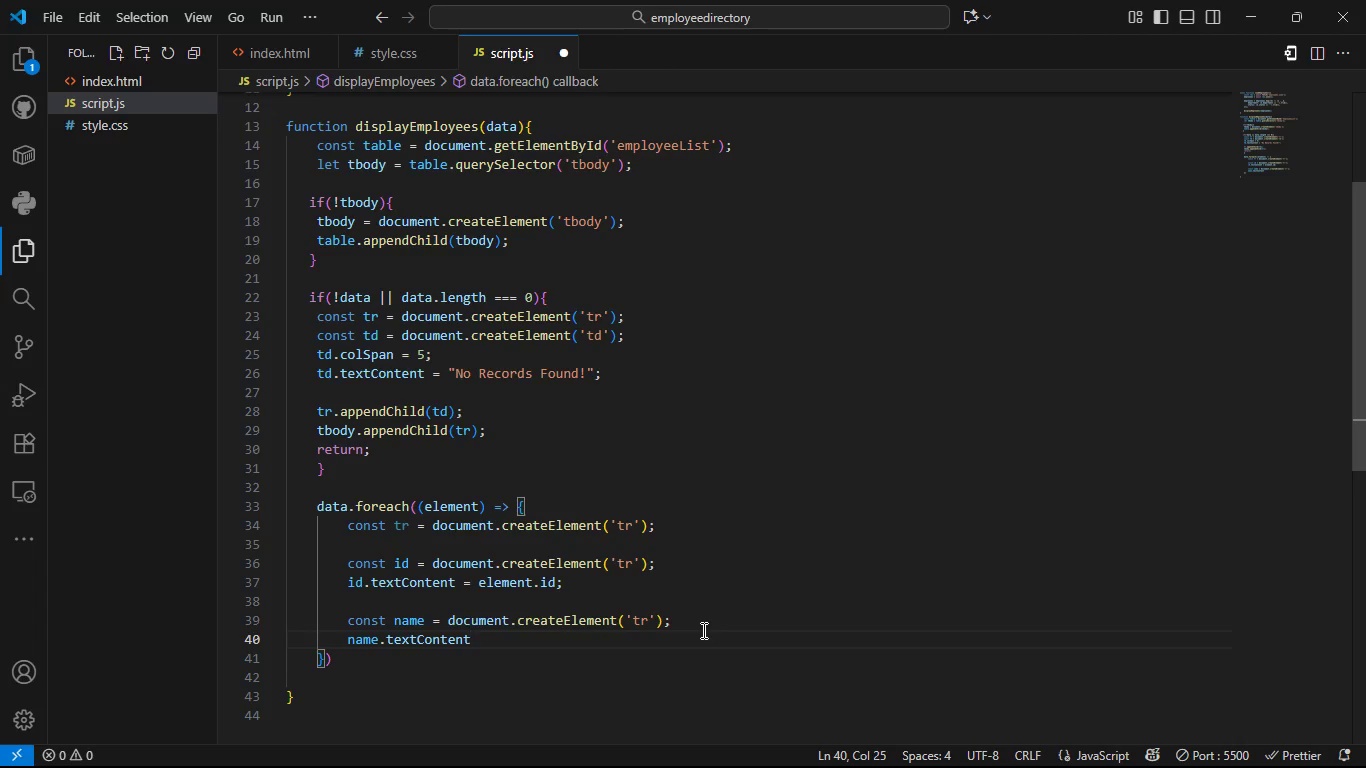 
type( = element.name;)
 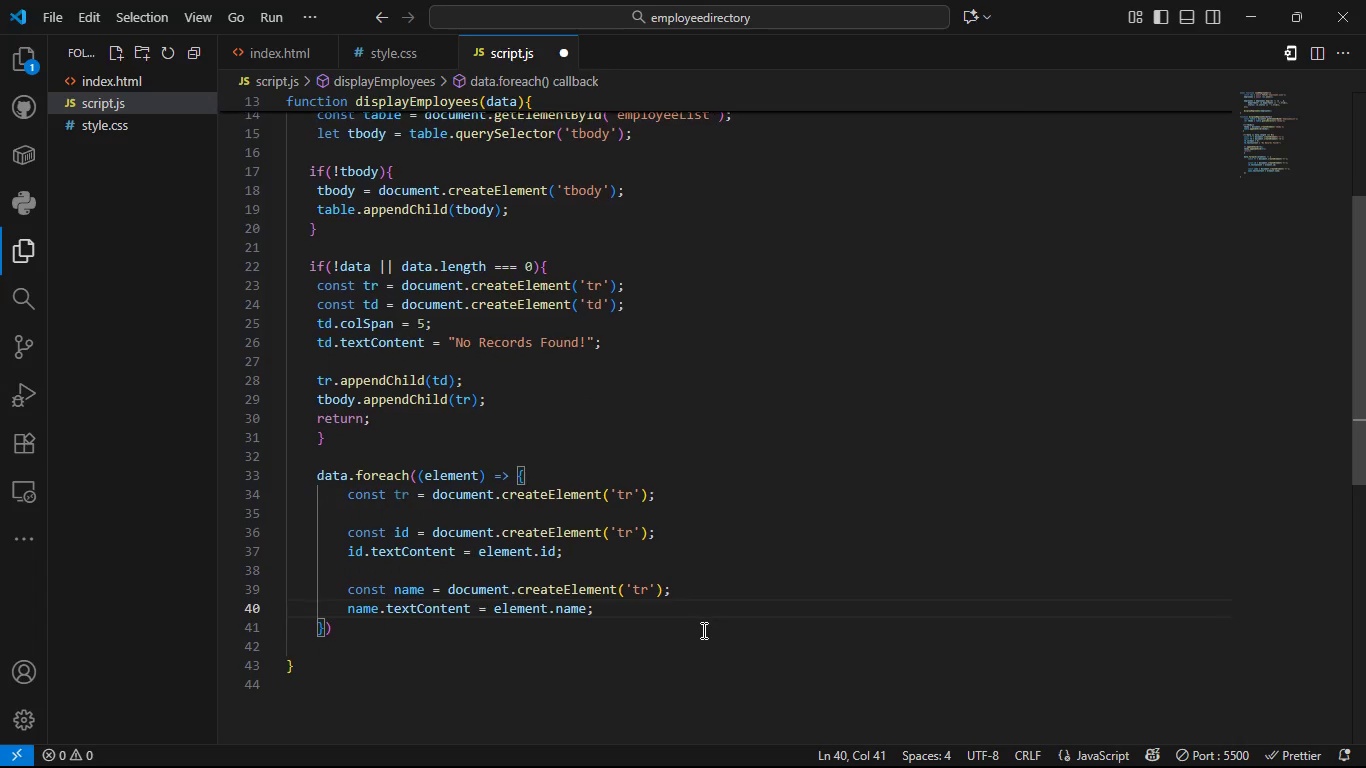 
key(Enter)
 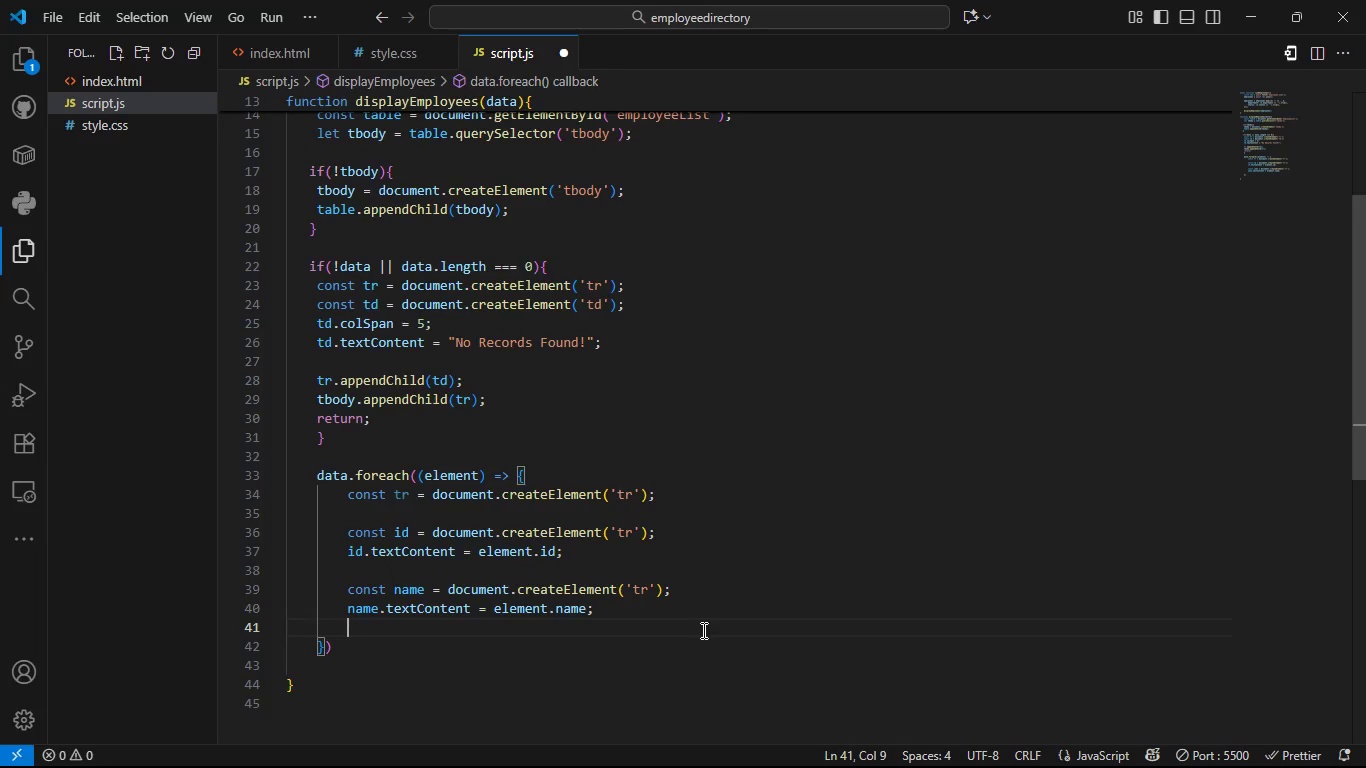 
key(Enter)
 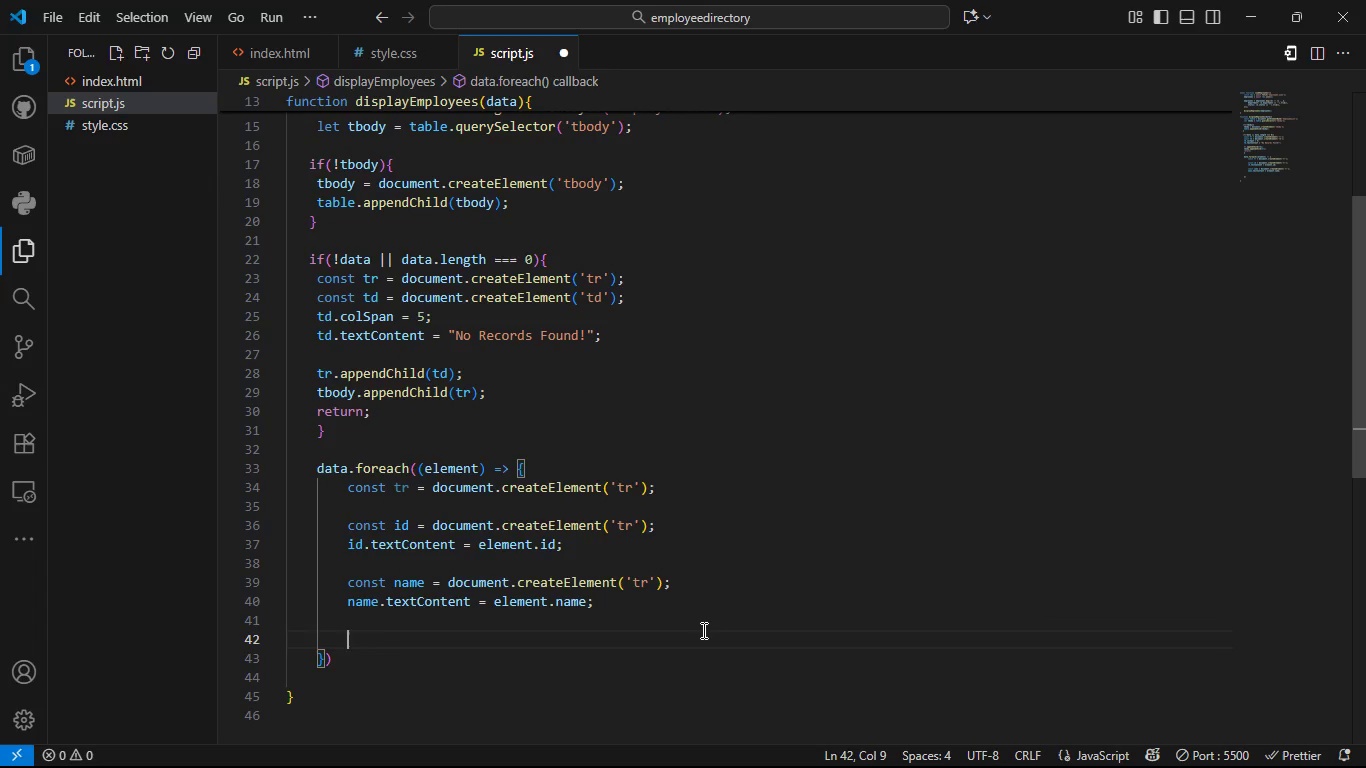 
type(const position = dc)
key(Backspace)
type(oc)
key(Backspace)
key(Backspace)
type(p)
key(Backspace)
type(c)
key(Backspace)
type(ocumn)
key(Backspace)
type(ent.get)
key(Backspace)
key(Backspace)
key(Backspace)
type(createElement('tr)
 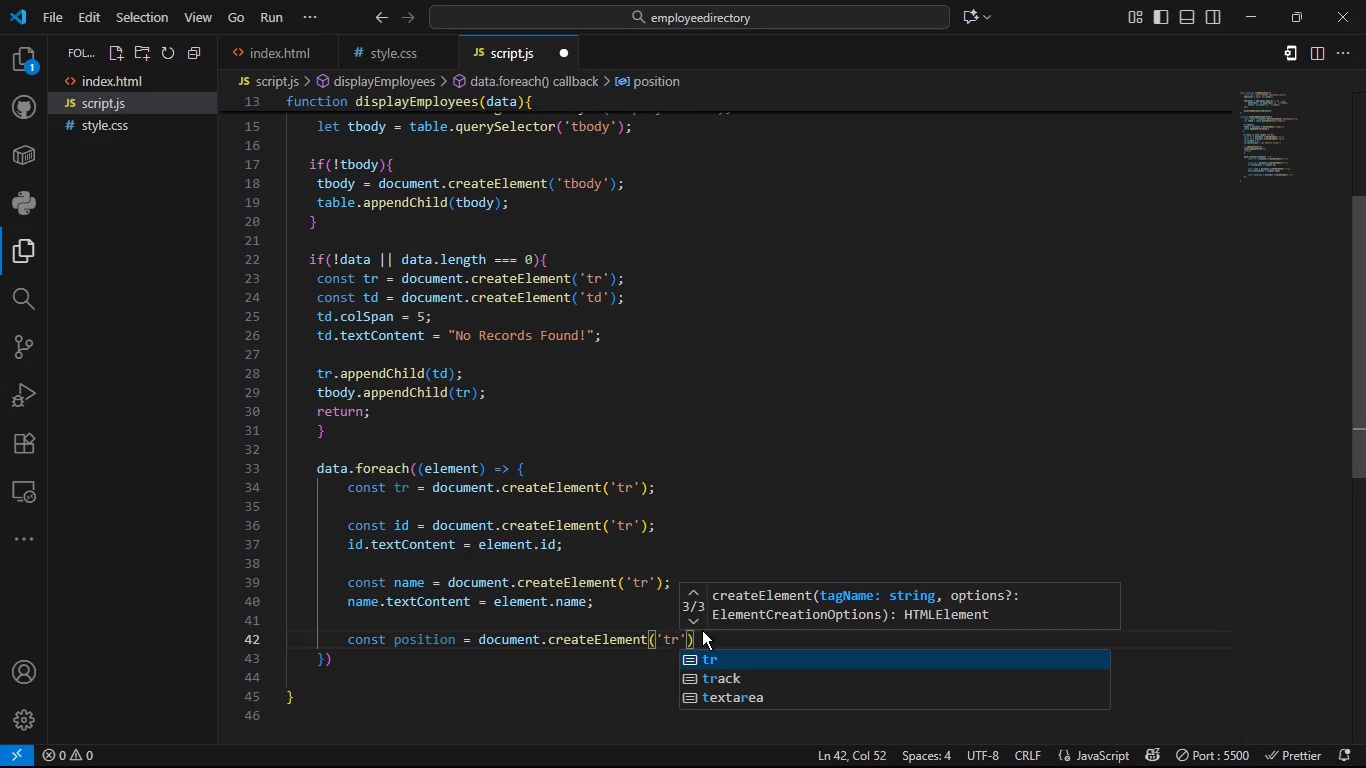 
key(ArrowRight)
 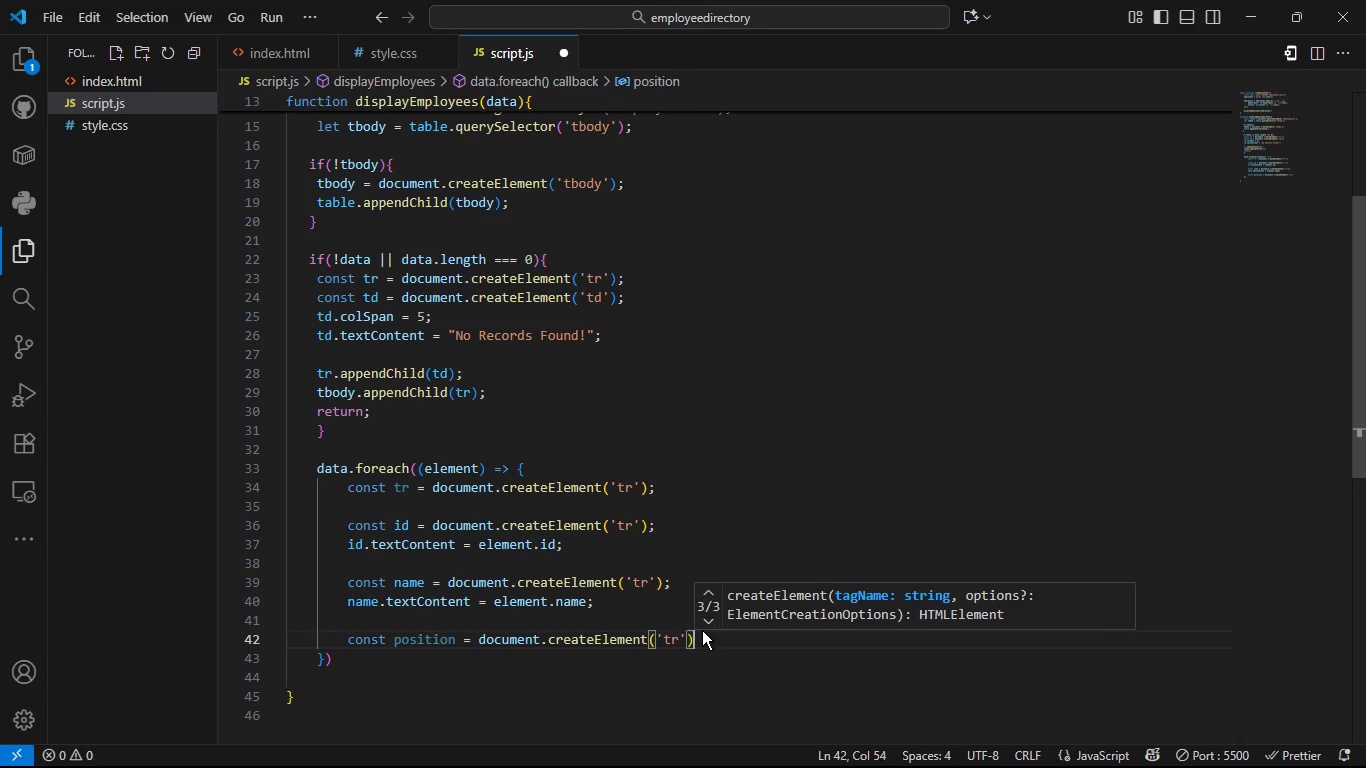 
key(ArrowRight)
 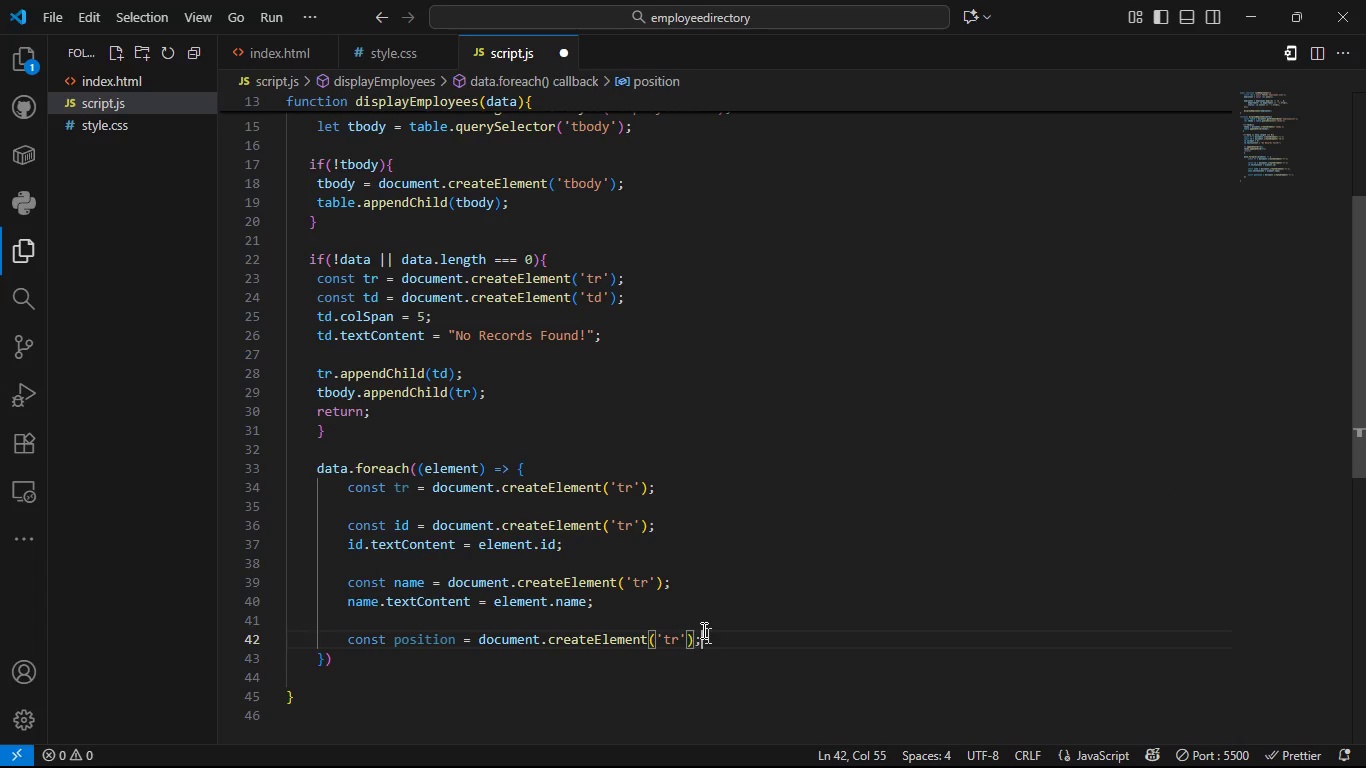 
key(Semicolon)
 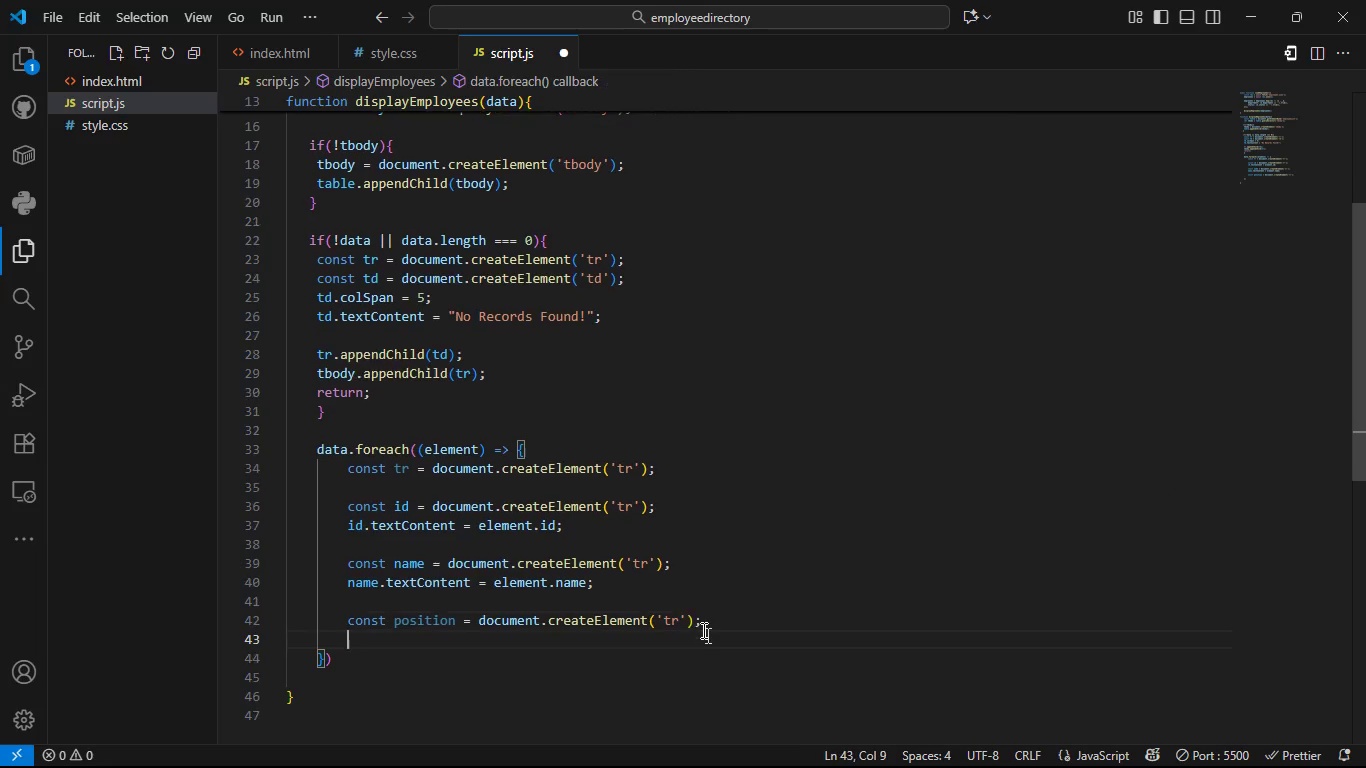 
key(Enter)
 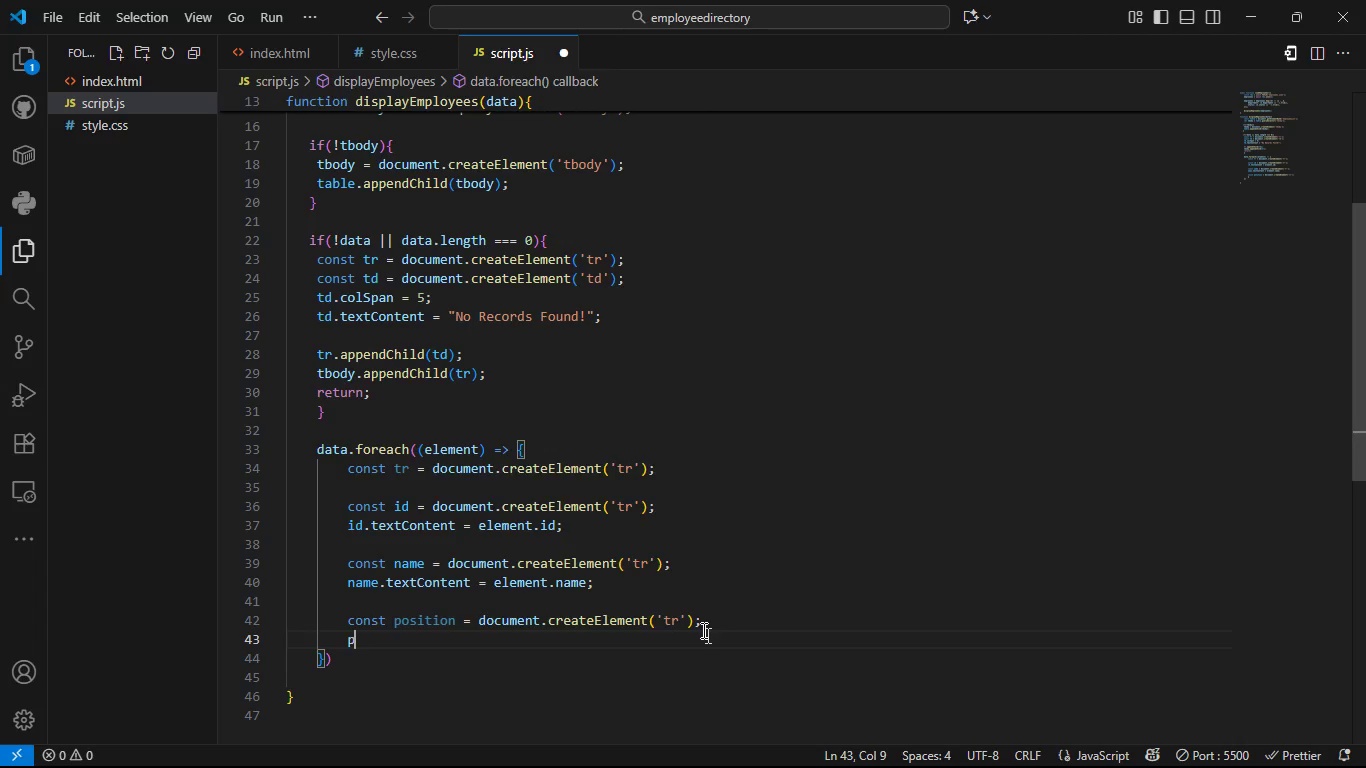 
type(pso)
key(Backspace)
key(Backspace)
type(p)
key(Backspace)
type(osition.tect)
key(Backspace)
key(Backspace)
type(xtContn)
key(Backspace)
type(ent = element.position;)
 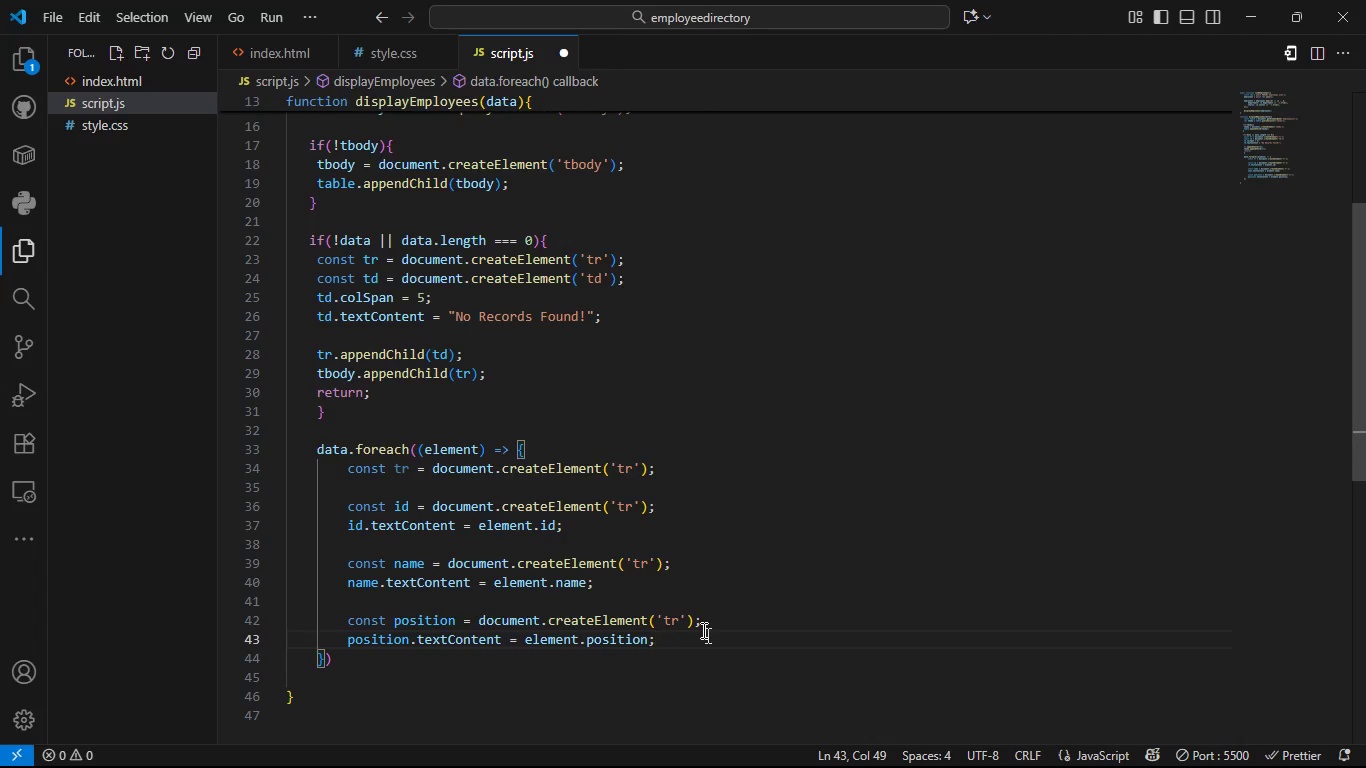 
key(Enter)
 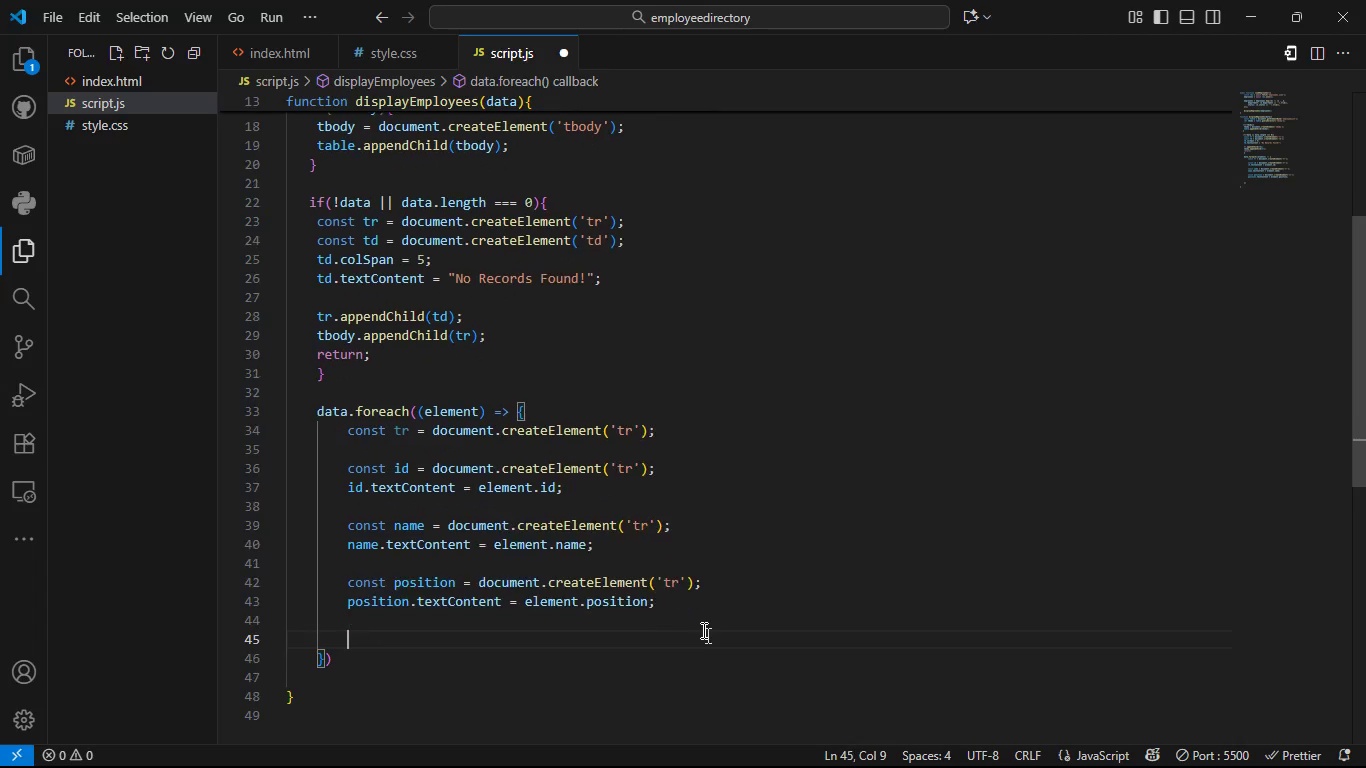 
key(Enter)
 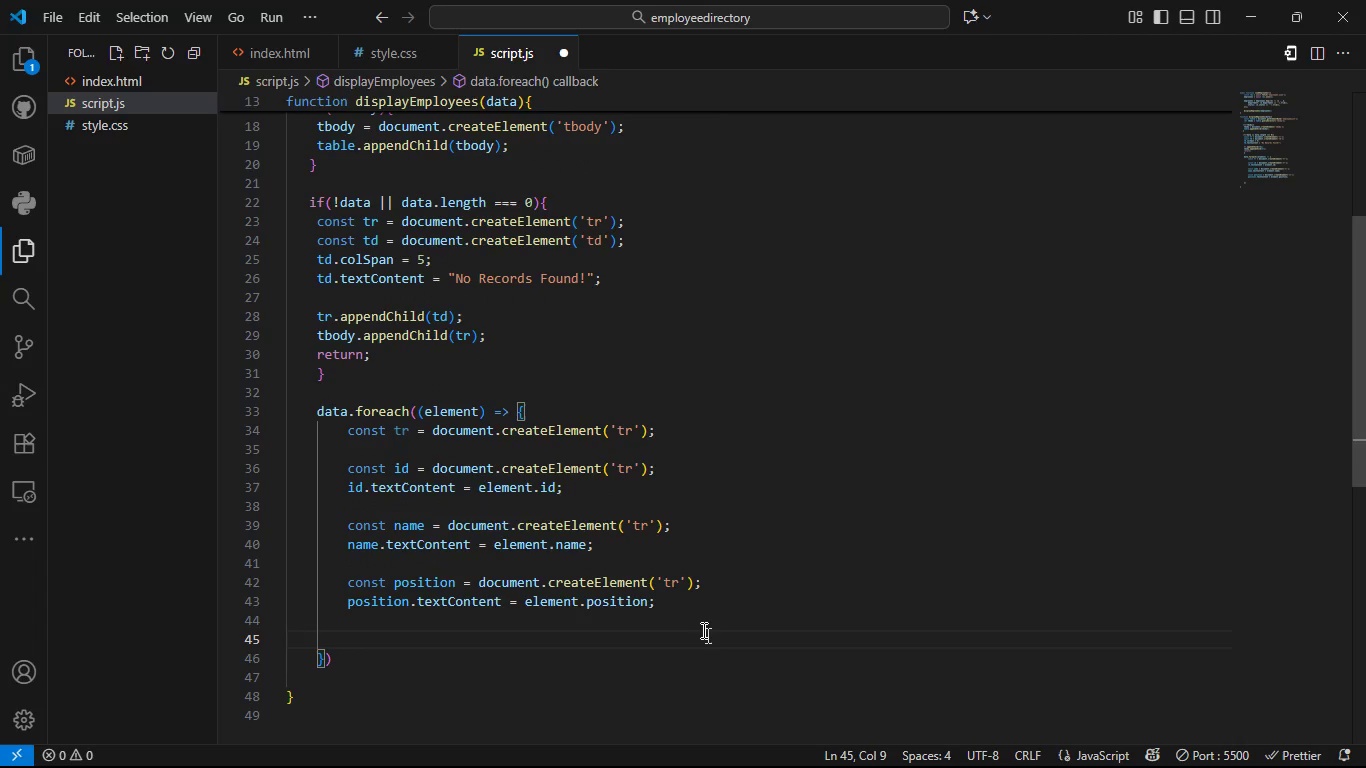 
type(const f)
key(Backspace)
type(dp)
key(Backspace)
type(epartment = document.createElement )
key(Backspace)
type(('tr)
 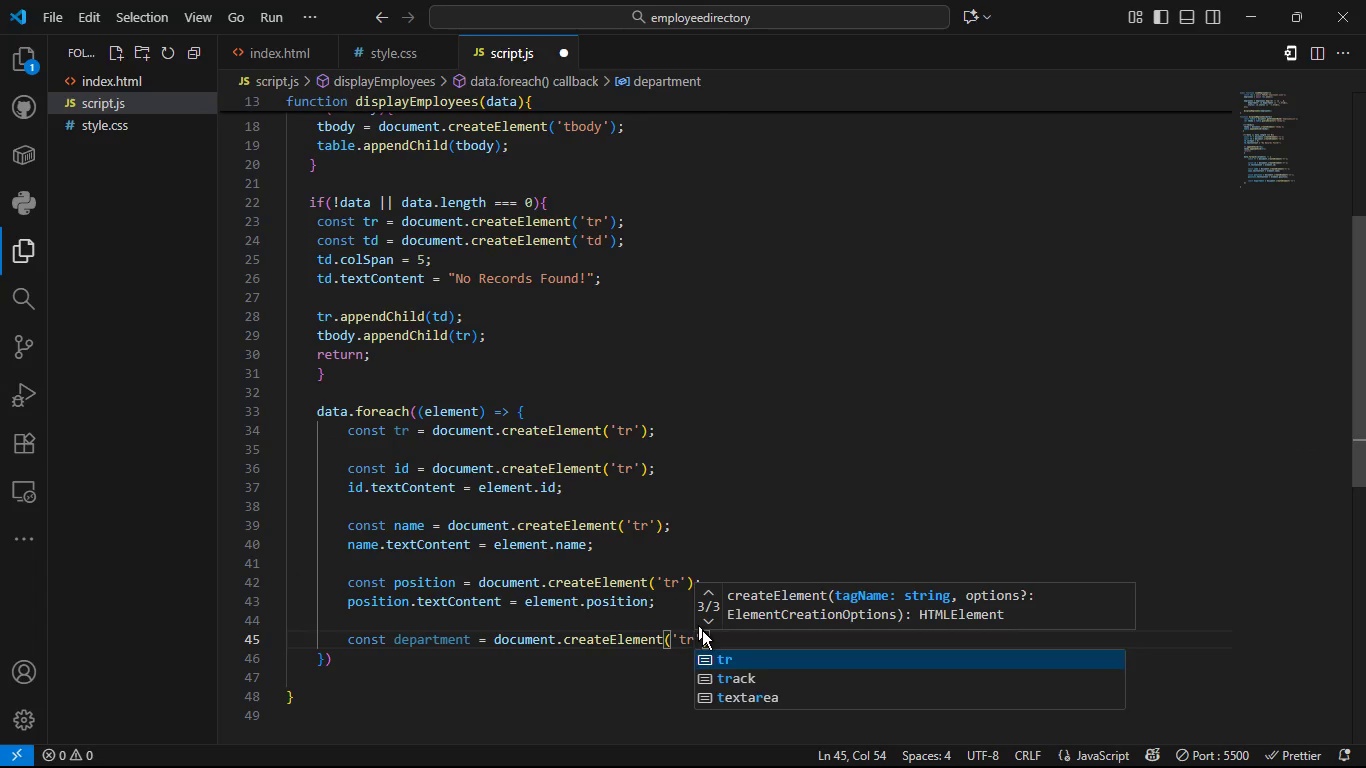 
 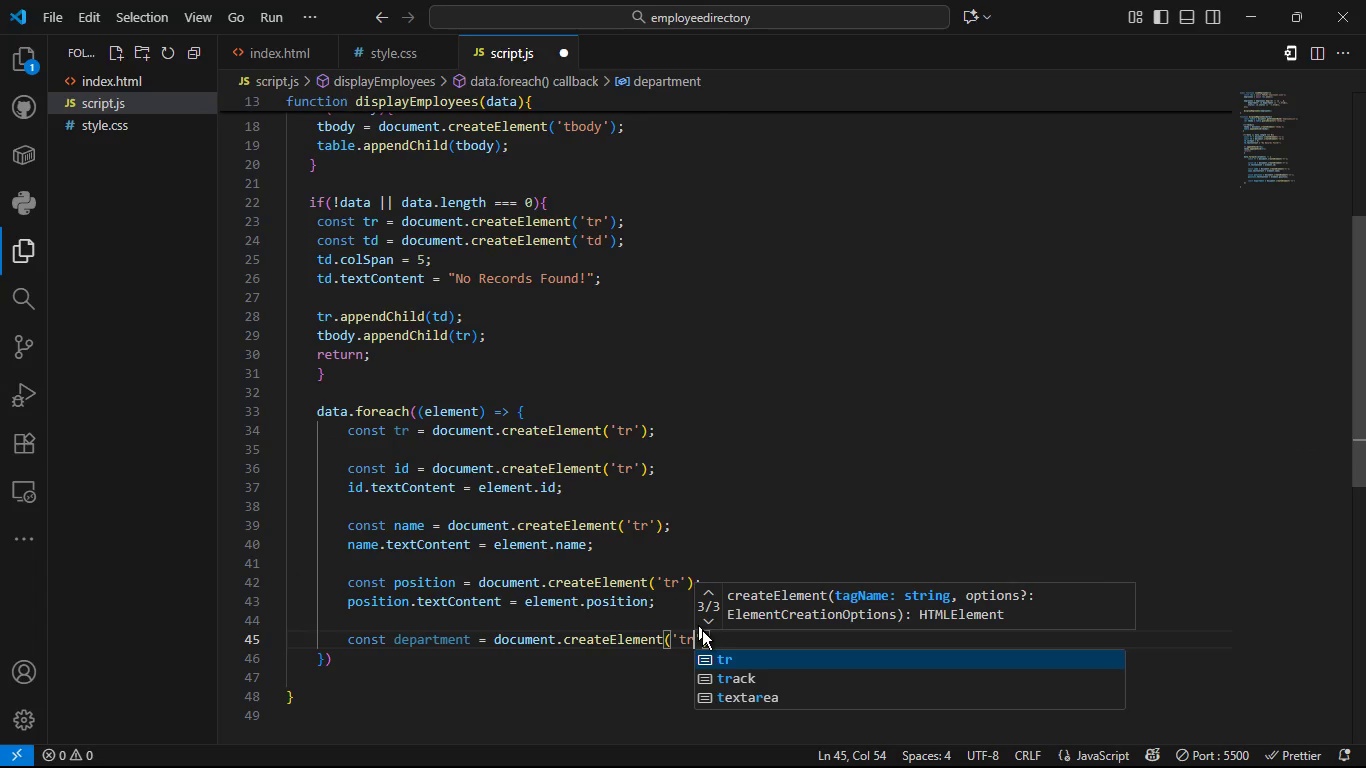 
key(ArrowRight)
 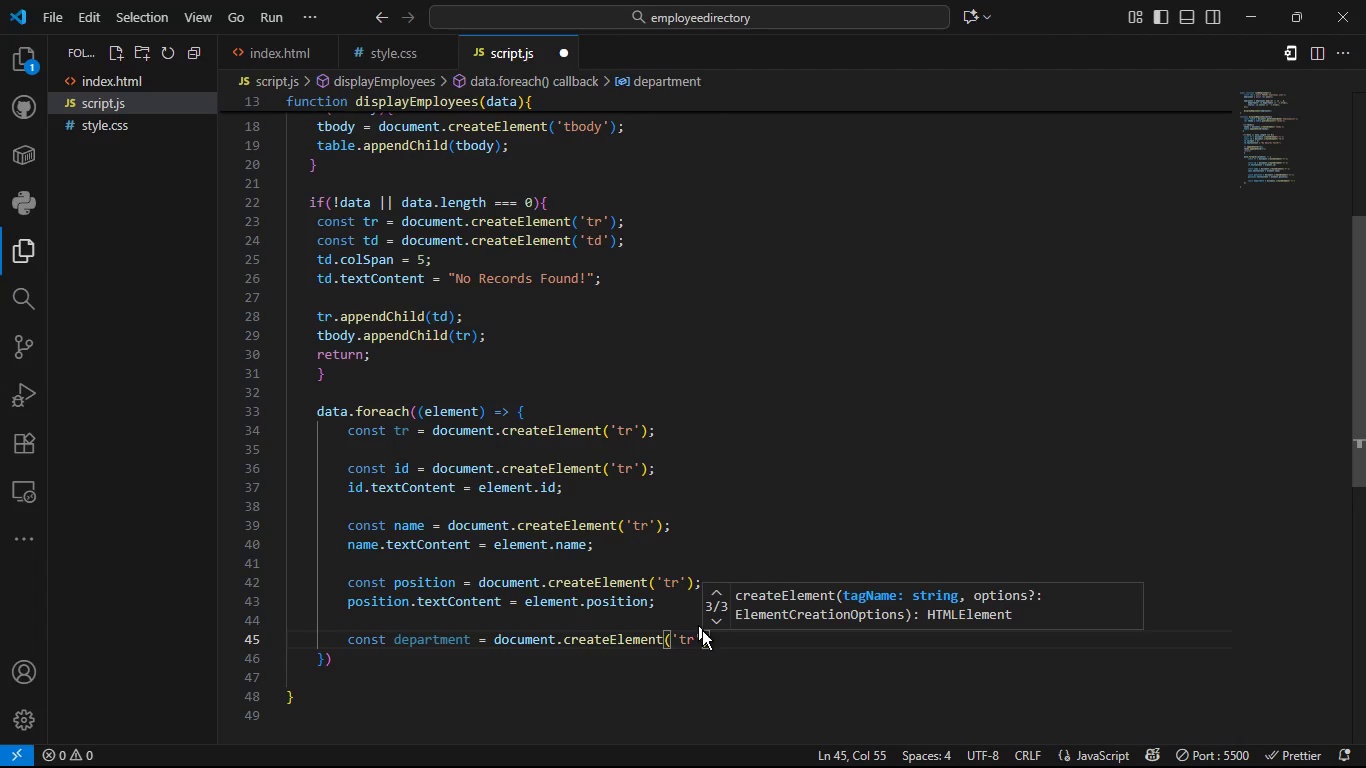 
key(Semicolon)
 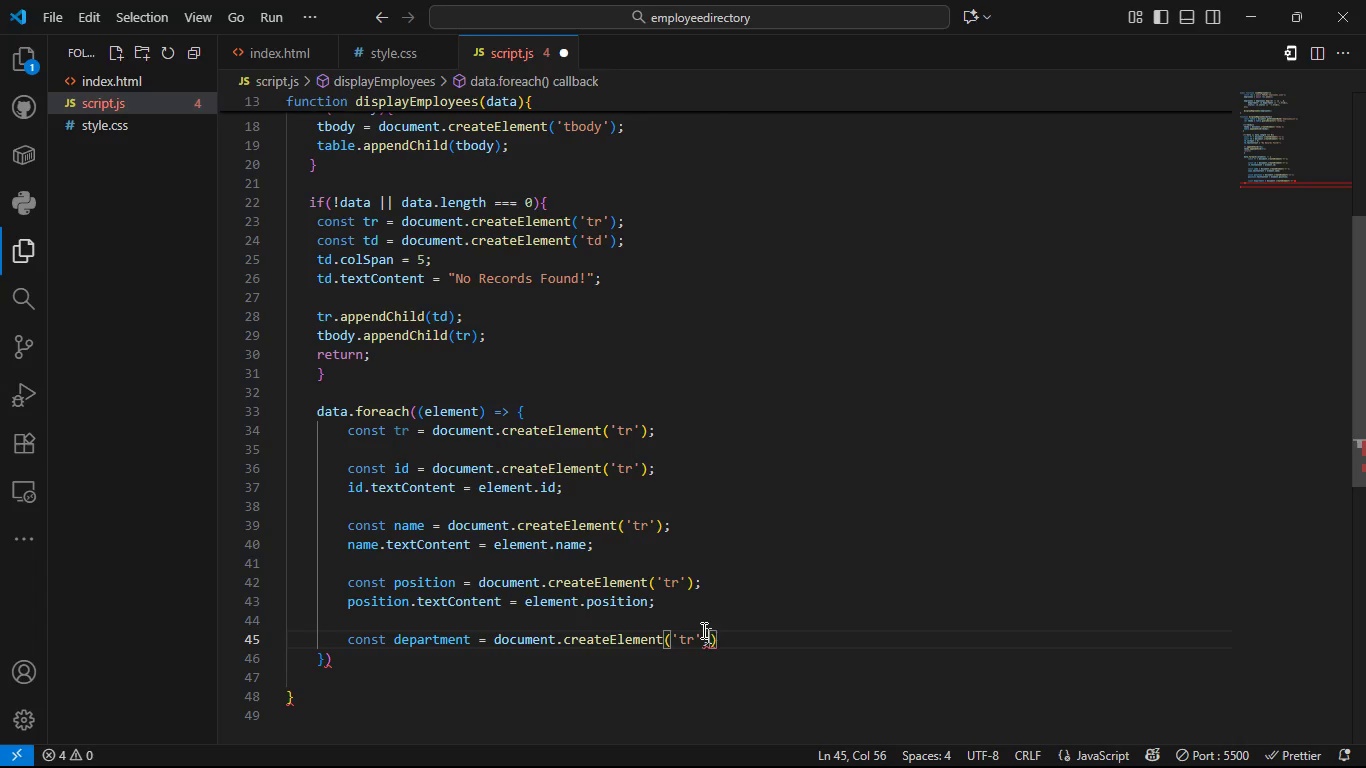 
key(Backspace)
 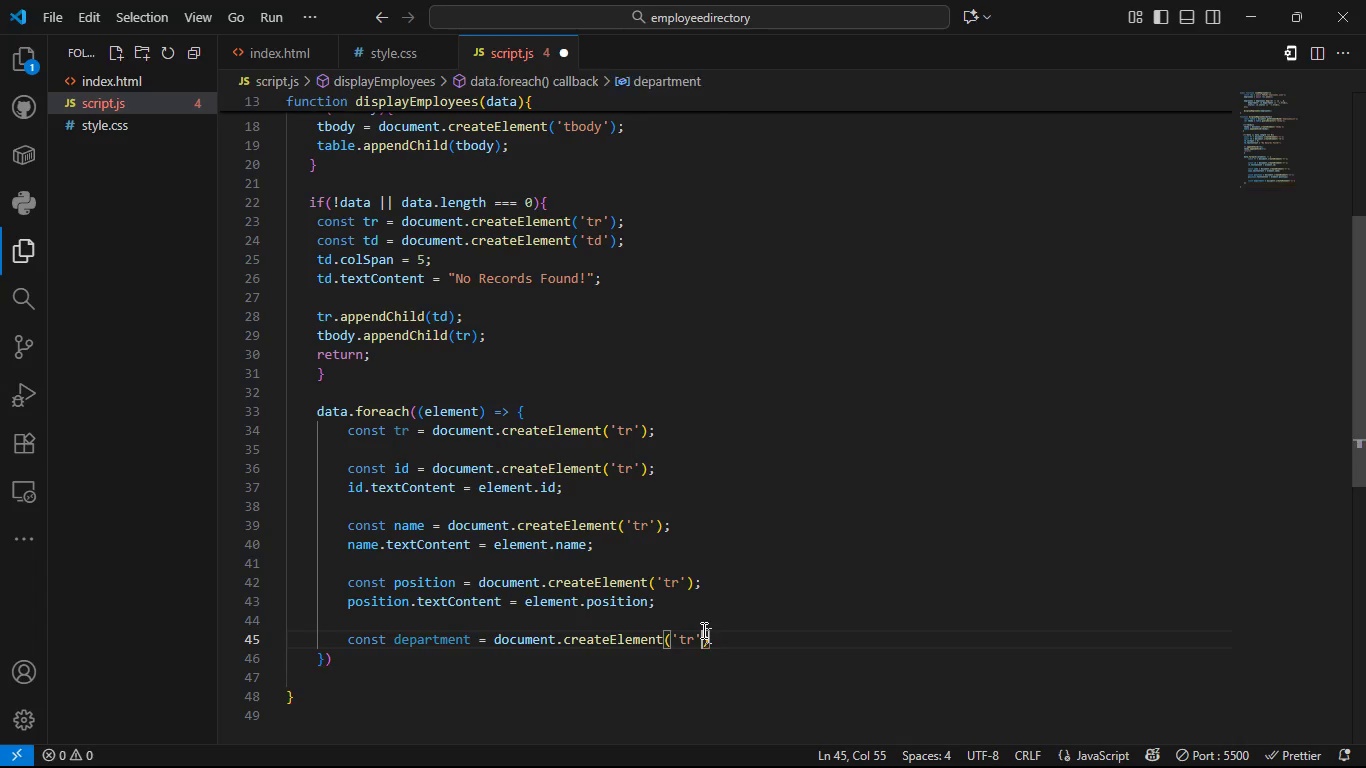 
key(ArrowRight)
 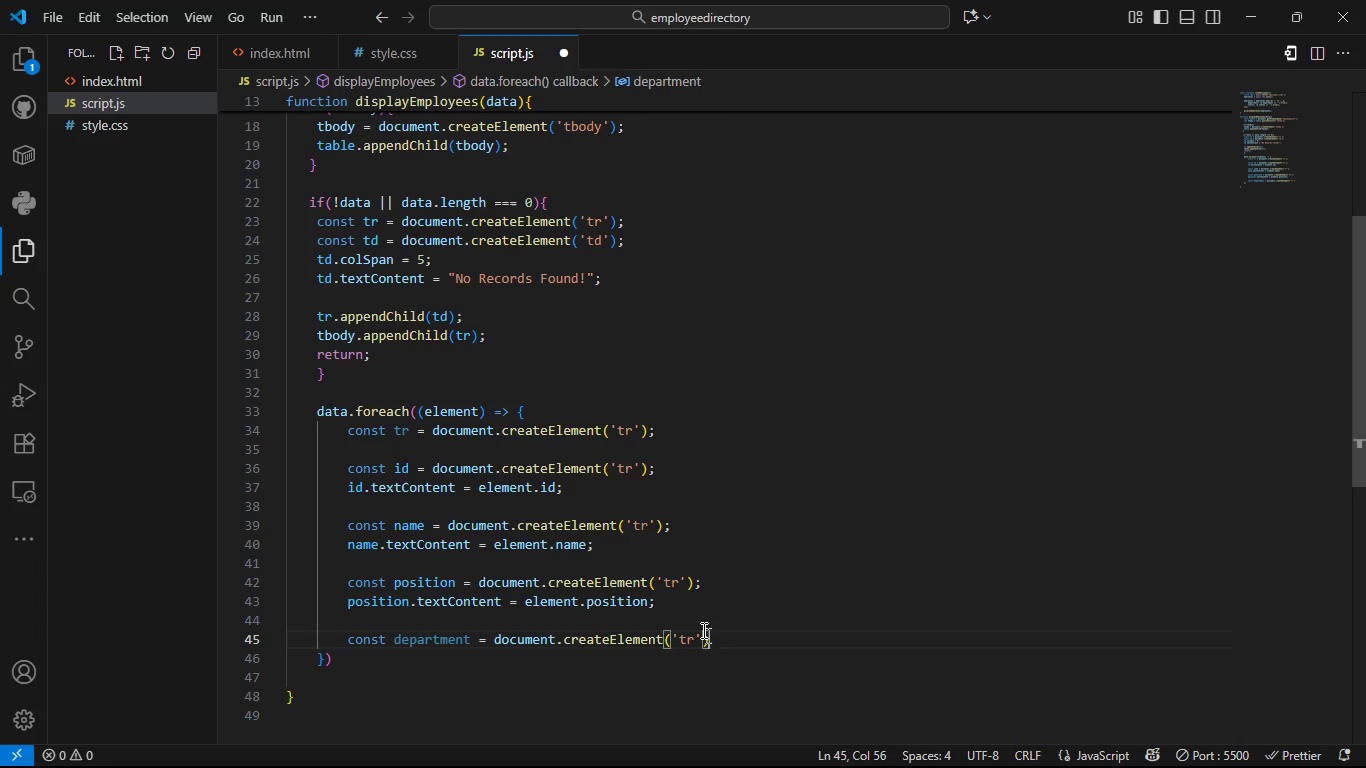 
key(Semicolon)
 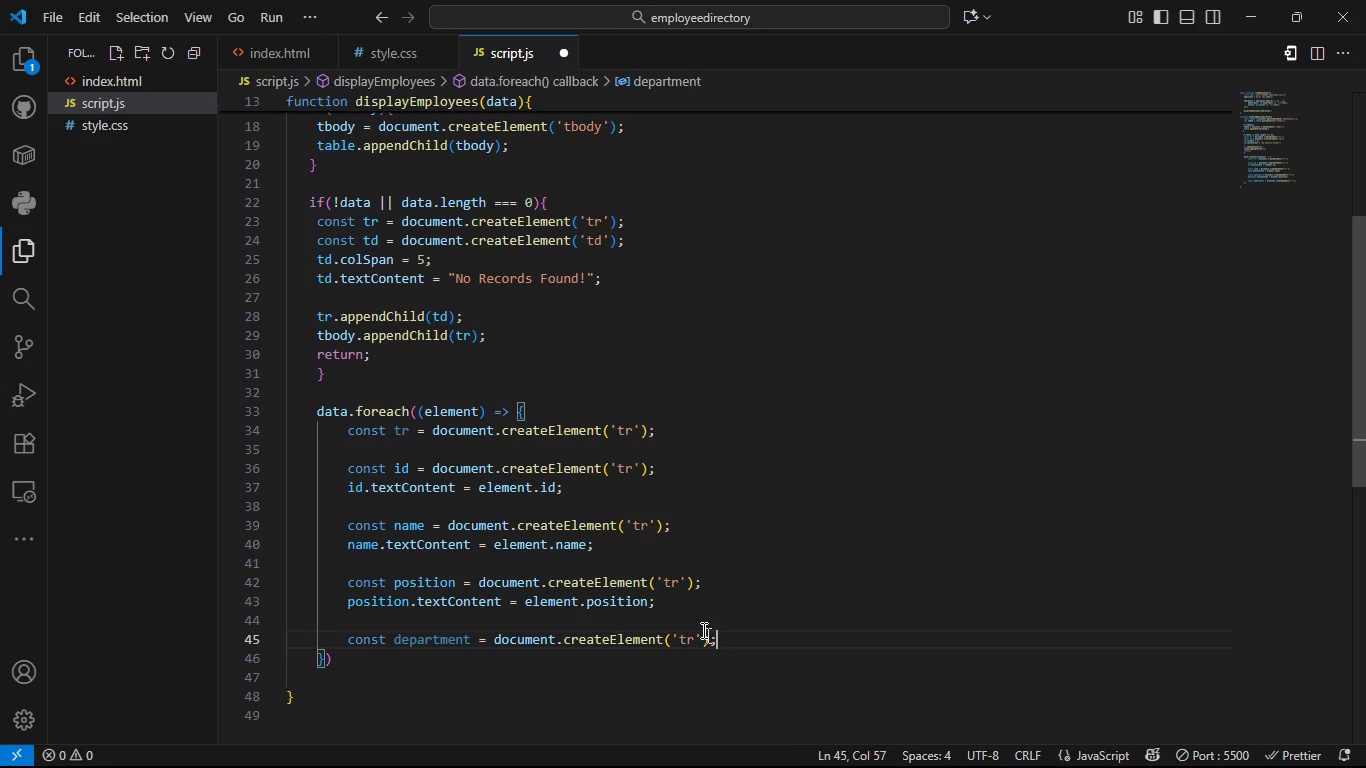 
key(Enter)
 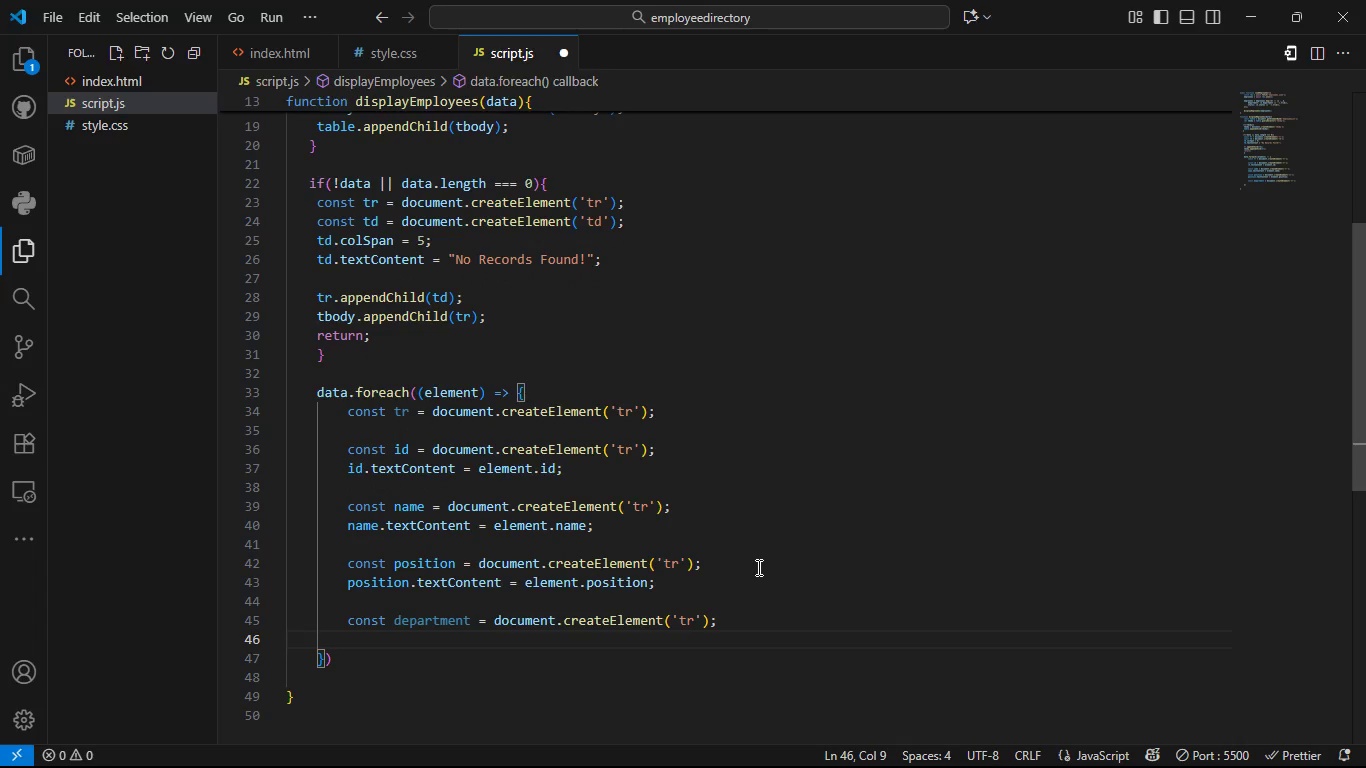 
type(department )
key(Backspace)
type(.textCon)
key(Backspace)
type(tn)
key(Backspace)
type(ent = element.department;)
 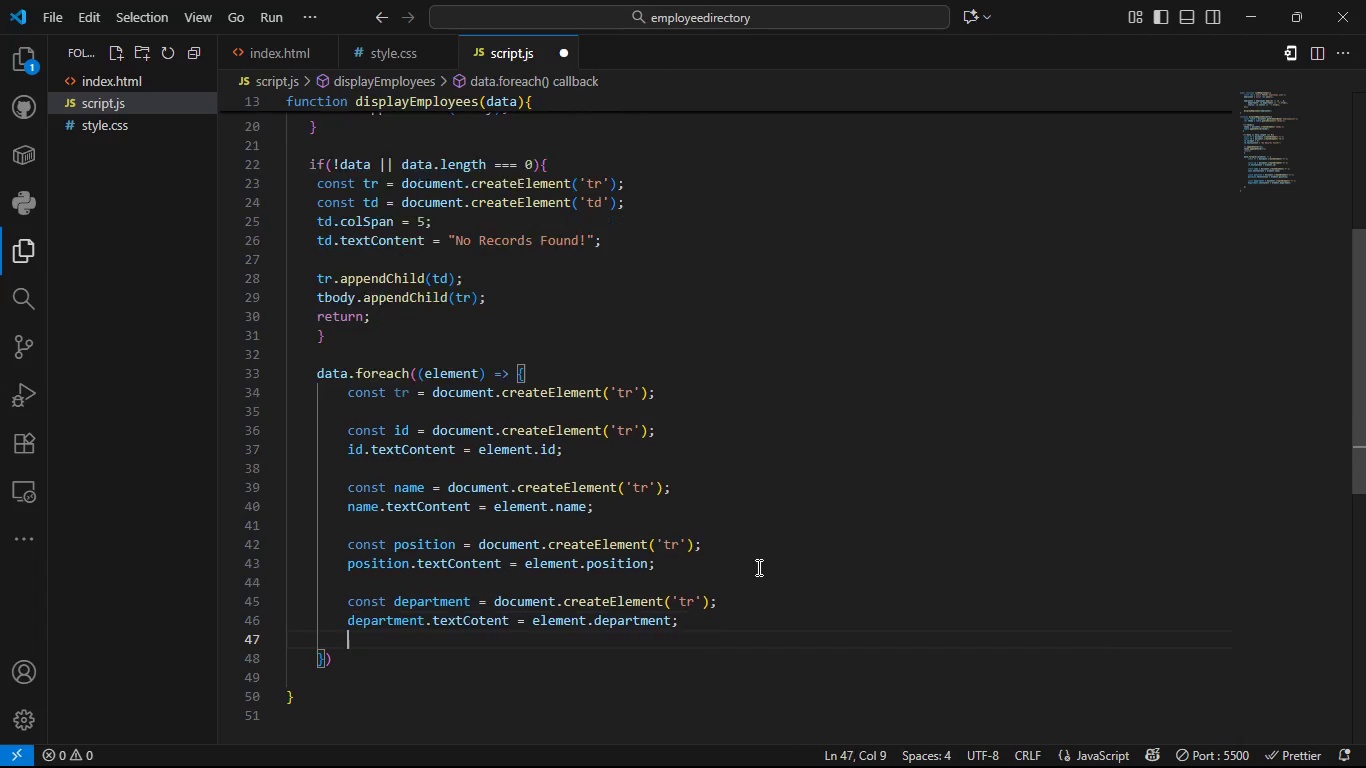 
key(Enter)
 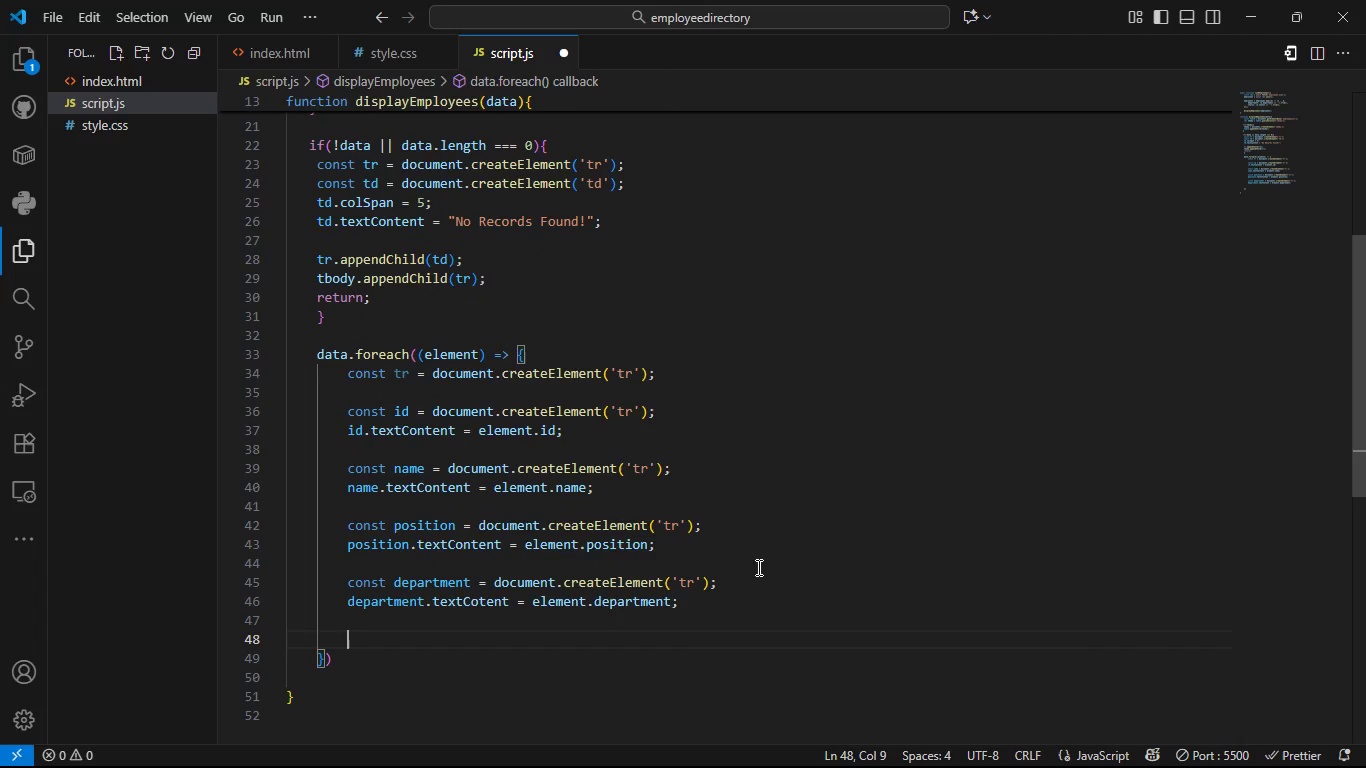 
key(Enter)
 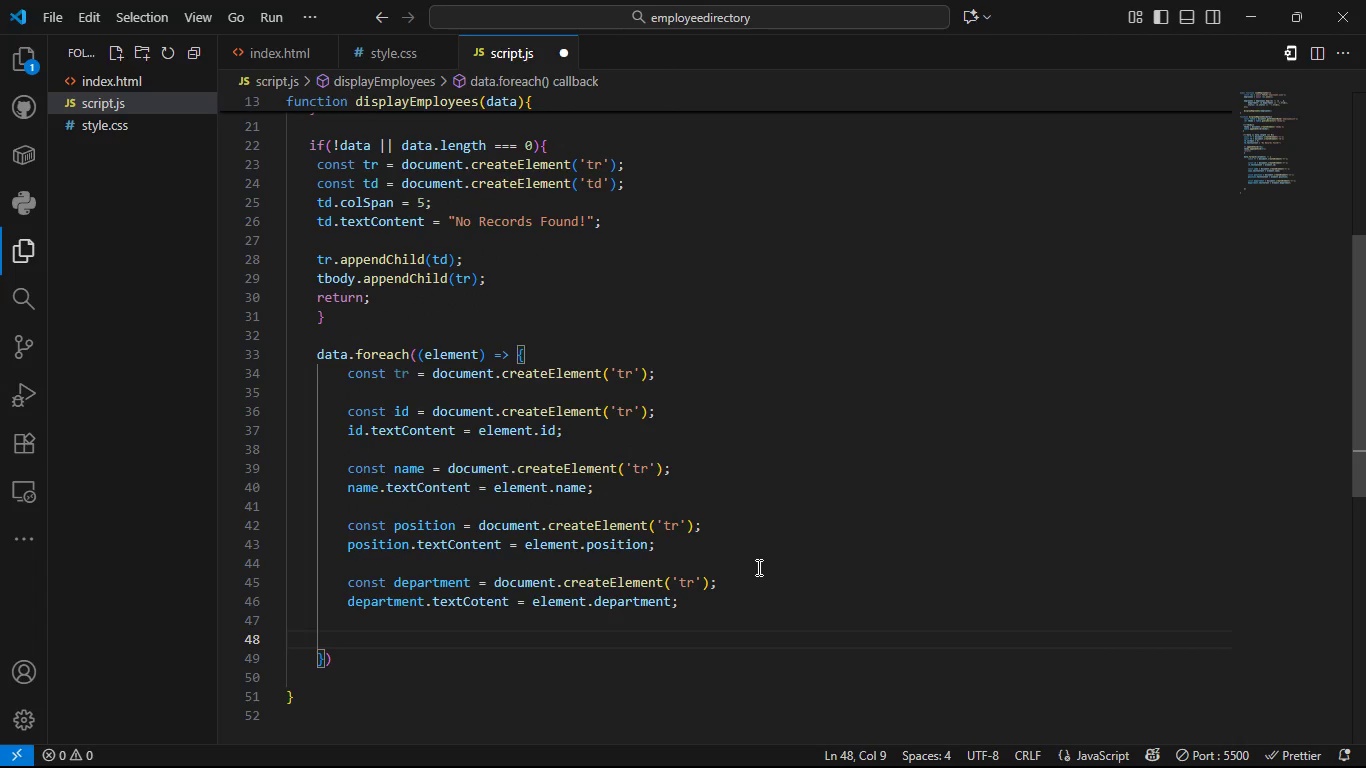 
type(const status = docuent.createele)
key(Backspace)
key(Backspace)
key(Backspace)
type(Element('tr)
 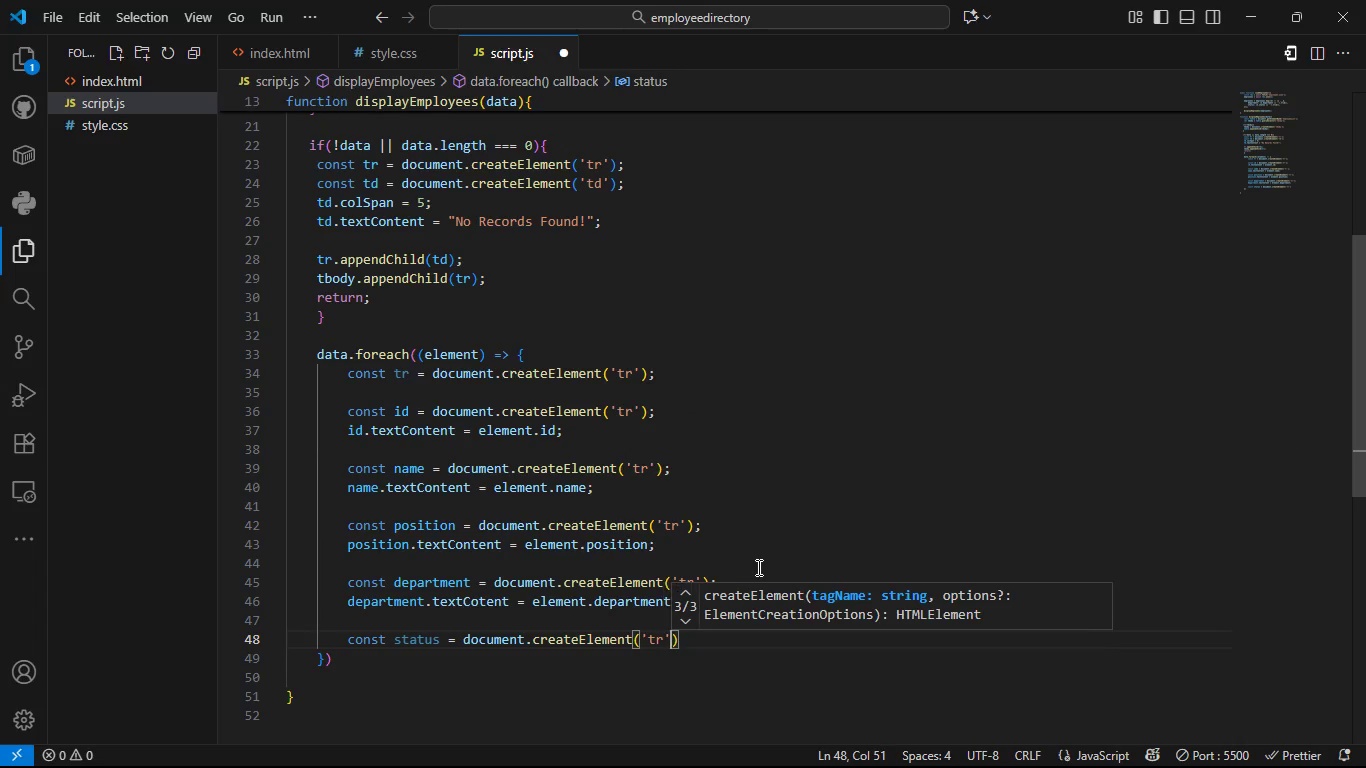 
 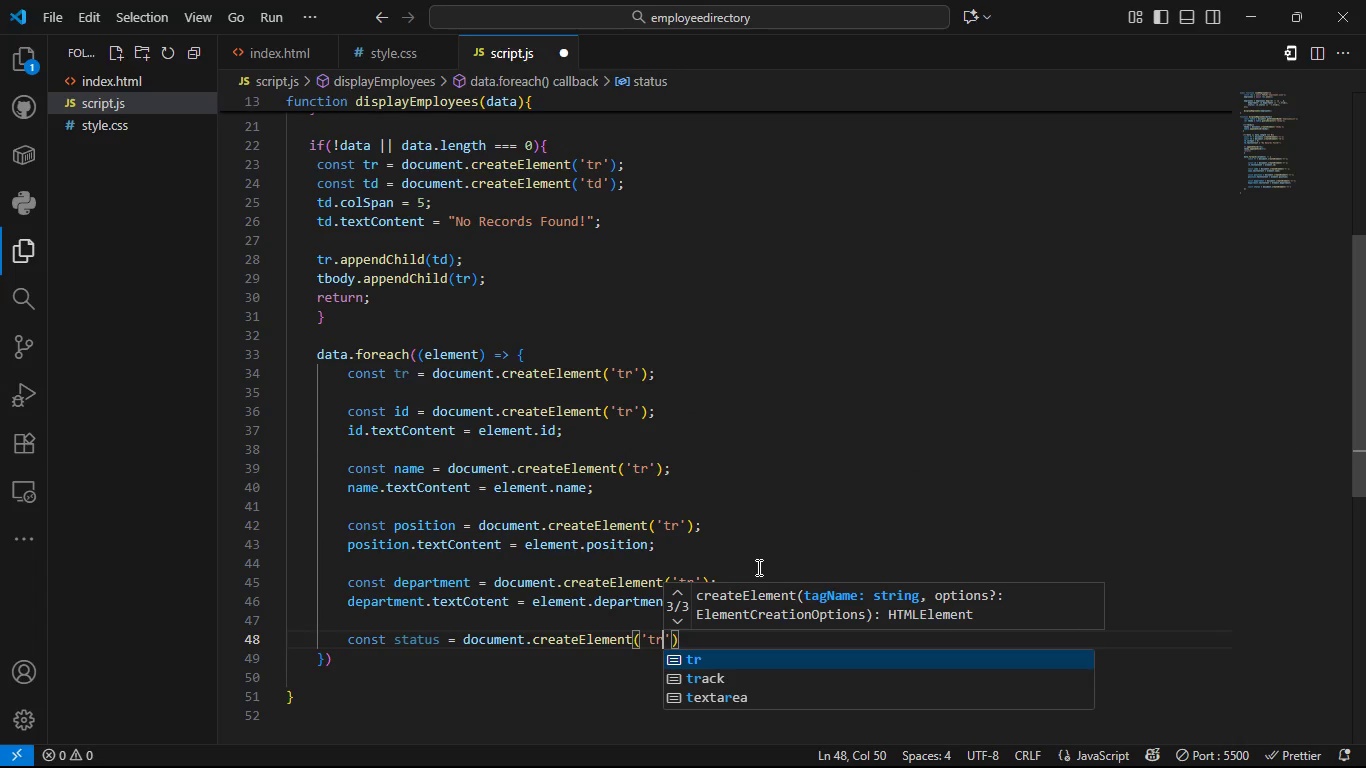 
key(ArrowRight)
 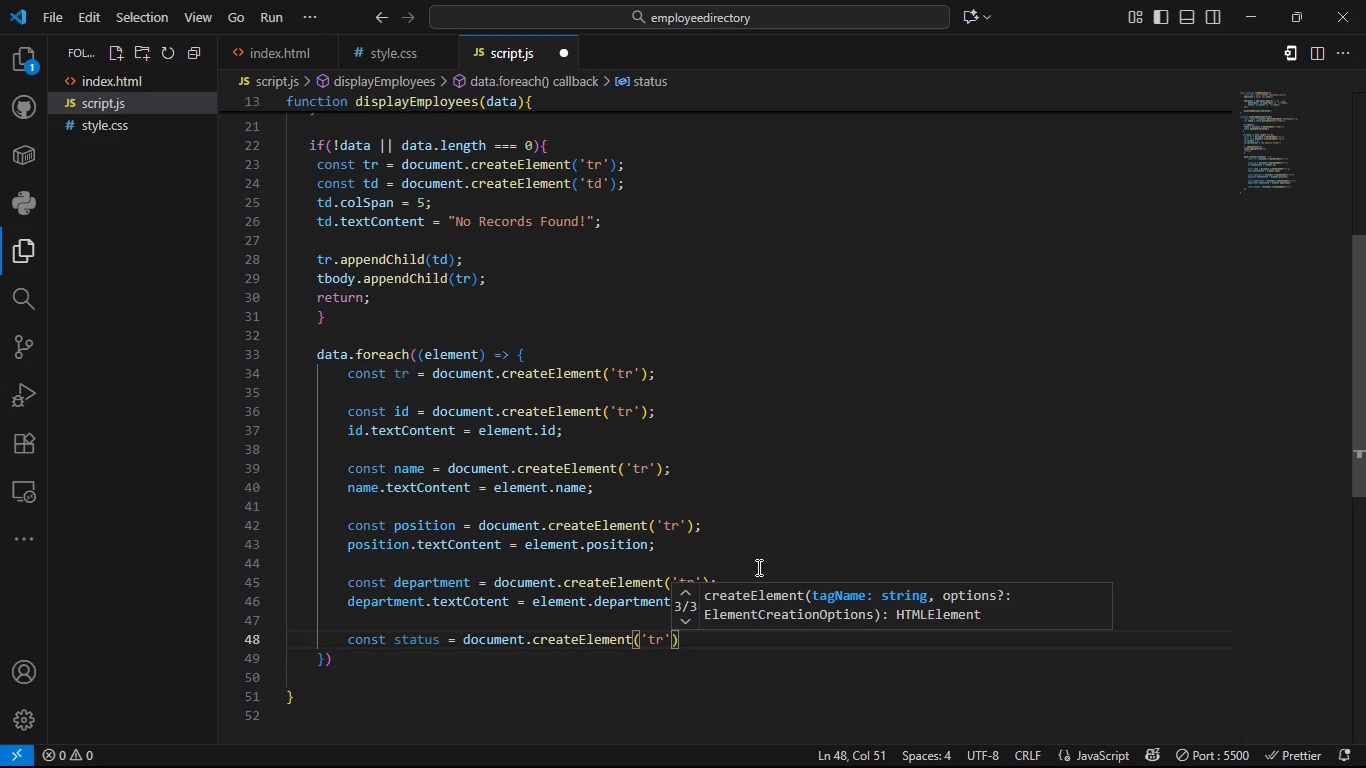 
key(ArrowRight)
 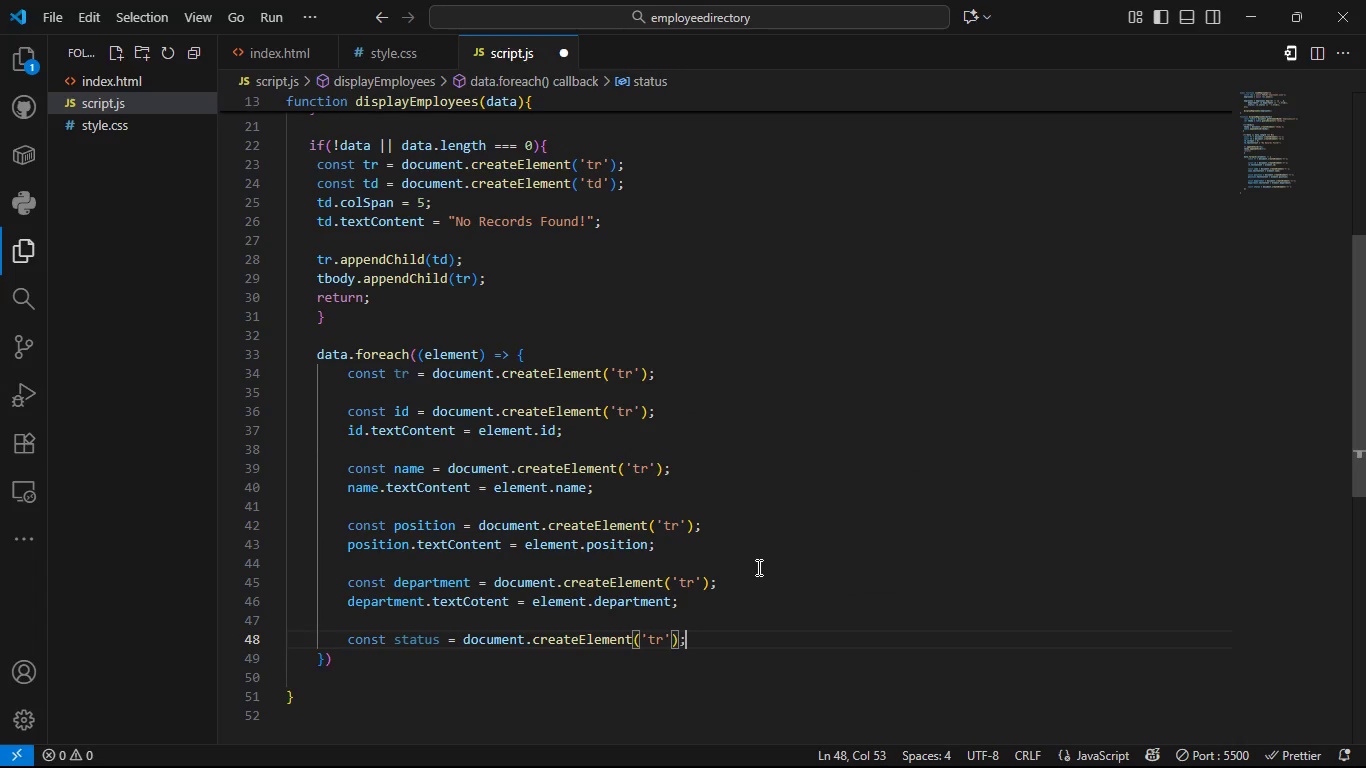 
key(Semicolon)
 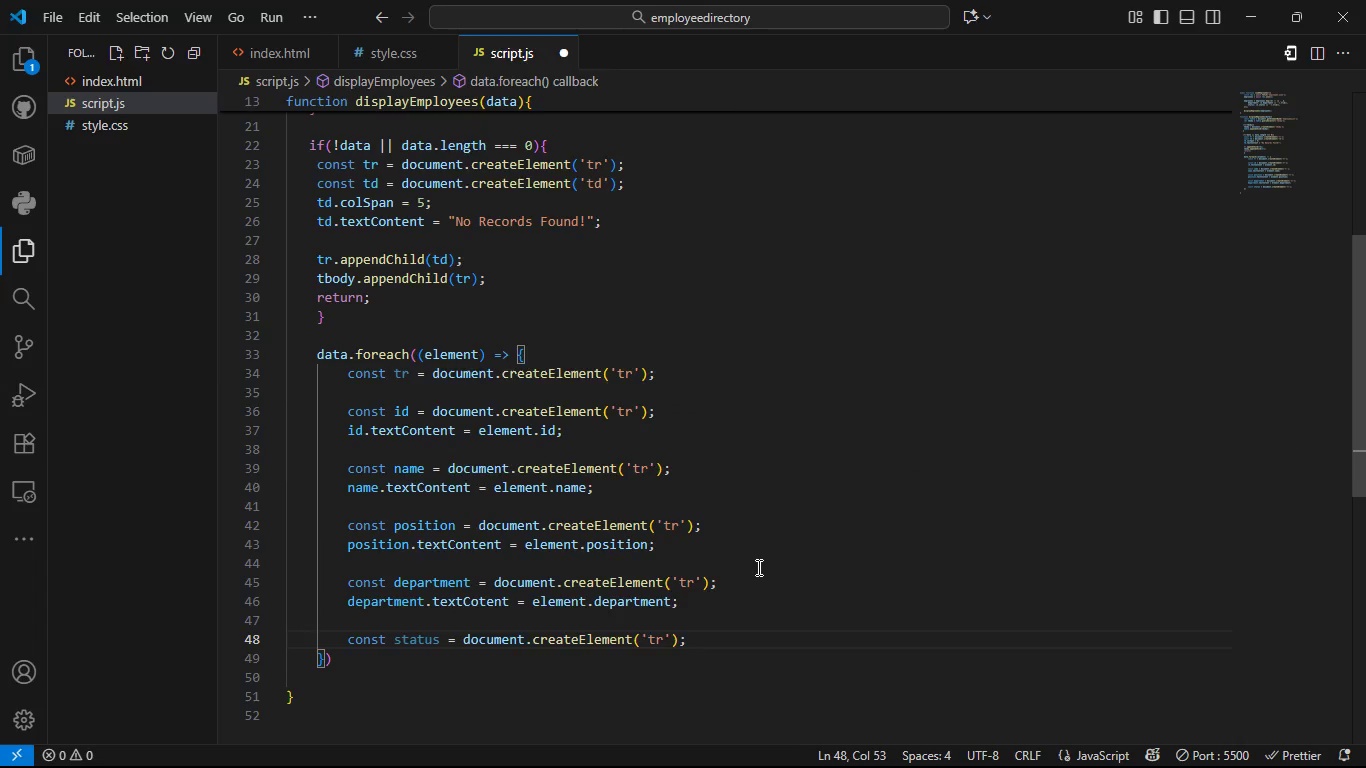 
key(Enter)
 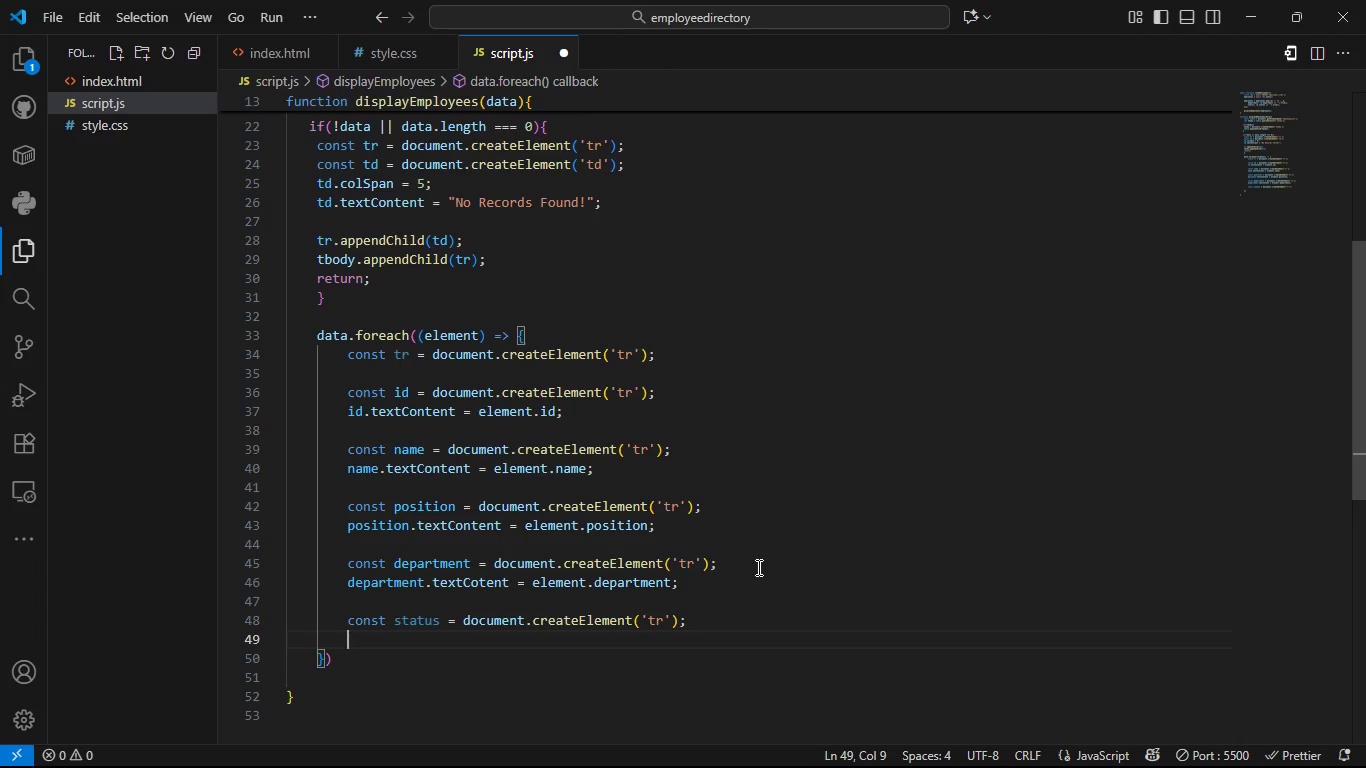 
type(const badge = doc)
key(Backspace)
key(Backspace)
key(Backspace)
key(Backspace)
 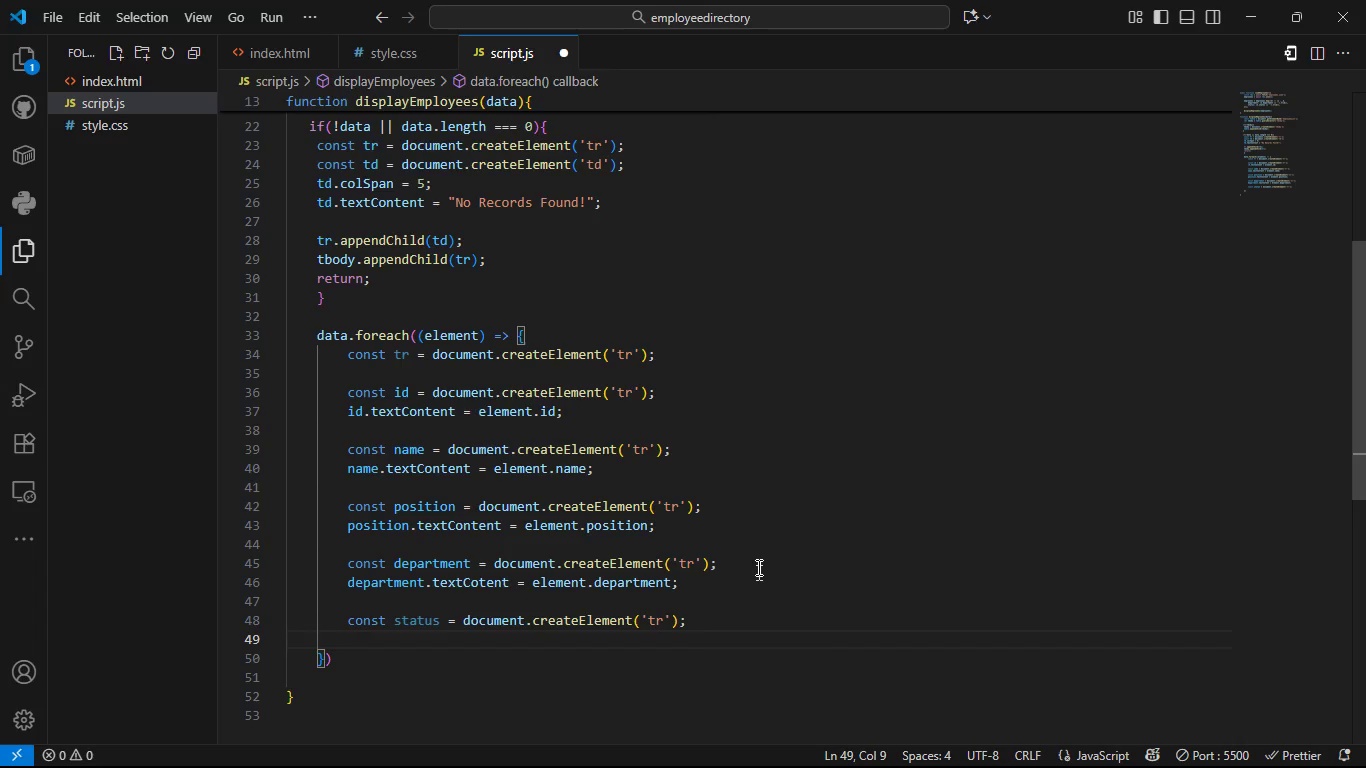 
type(status = docum)
key(Backspace)
key(Backspace)
key(Backspace)
key(Backspace)
key(Backspace)
key(Backspace)
key(Backspace)
key(Backspace)
type(.textContent = element.status;)
key(Tab)
key(Tab)
 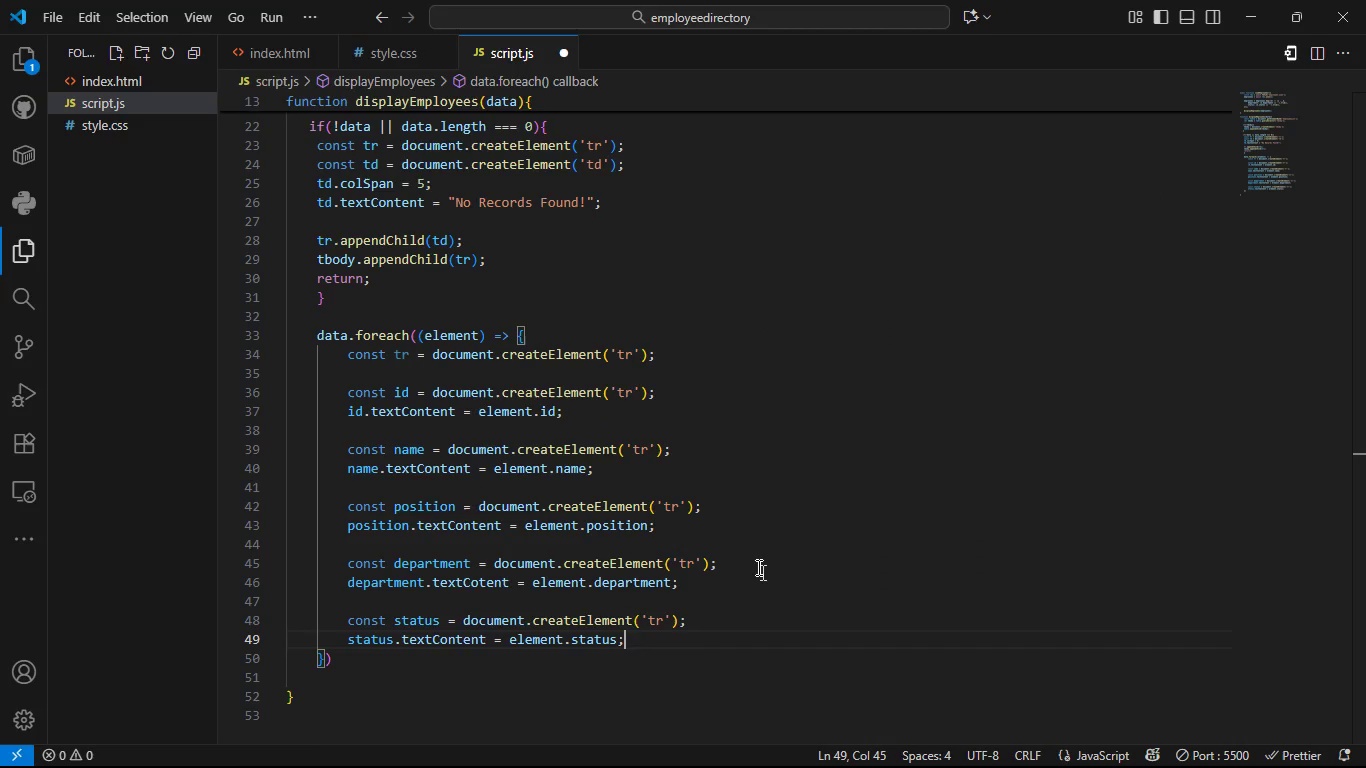 
 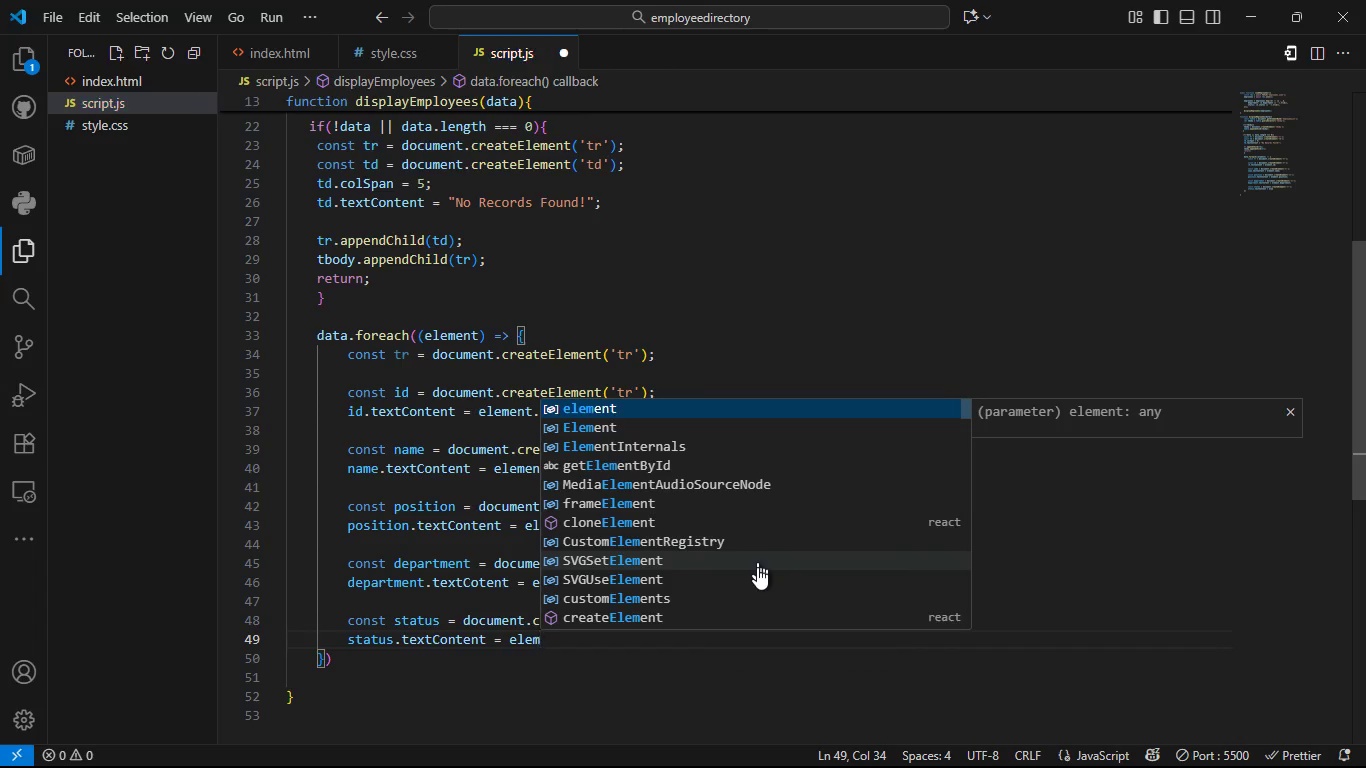 
hold_key(key=AltLeft, duration=0.32)